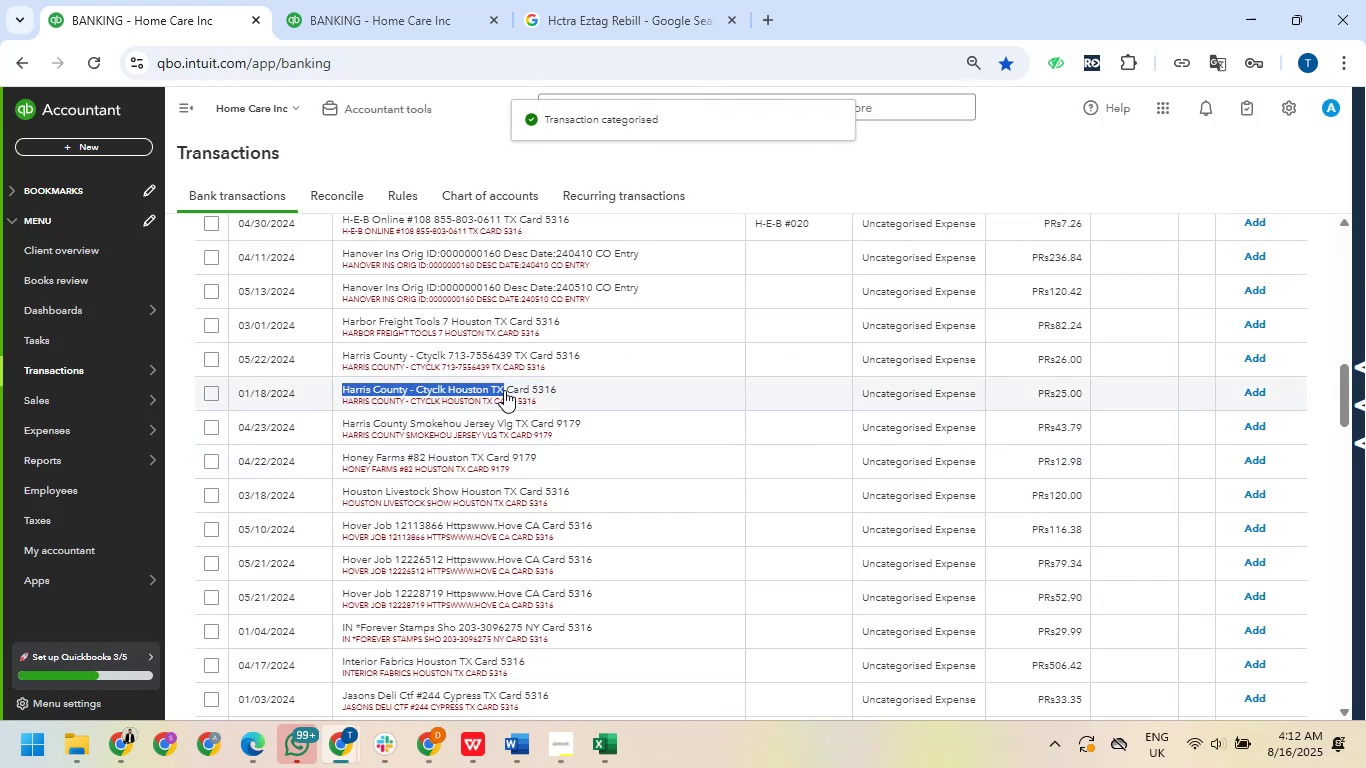 
key(Control+C)
 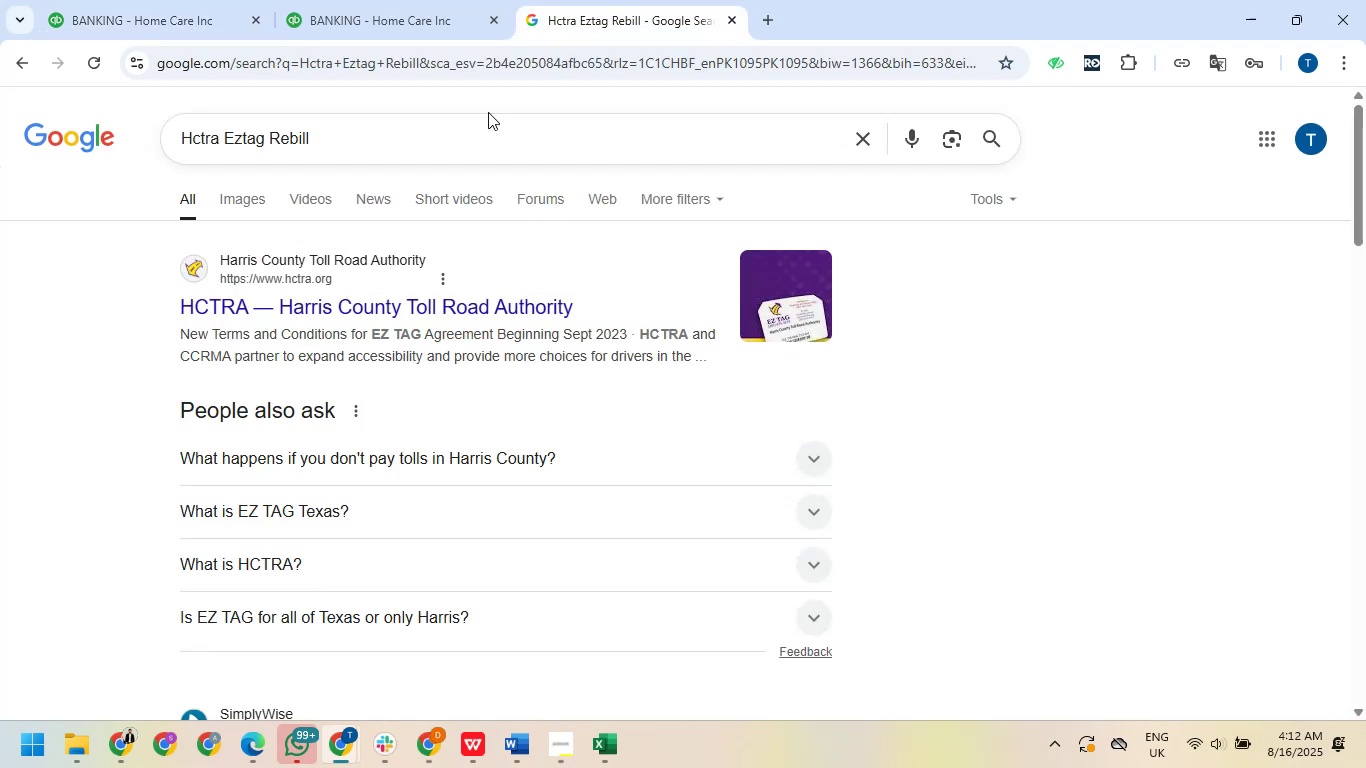 
left_click_drag(start_coordinate=[405, 146], to_coordinate=[85, 121])
 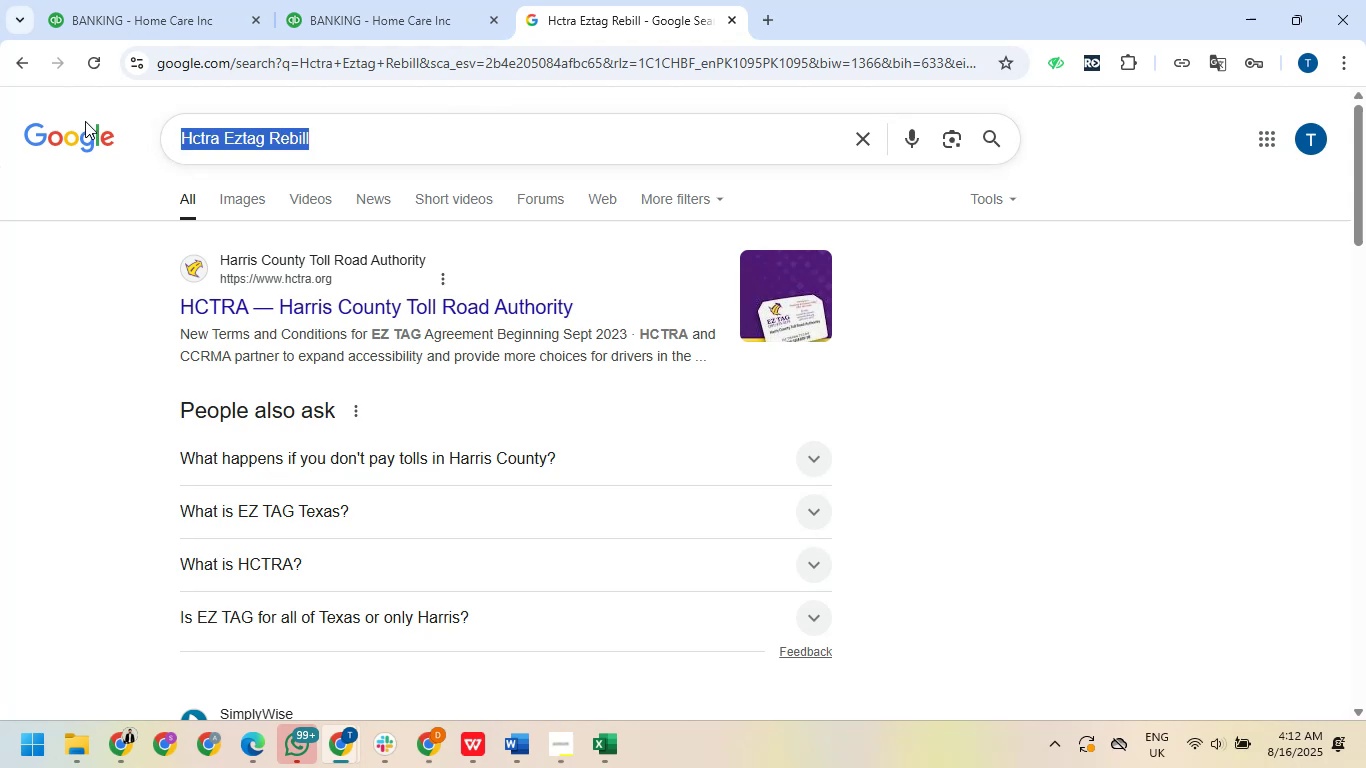 
key(Control+V)
 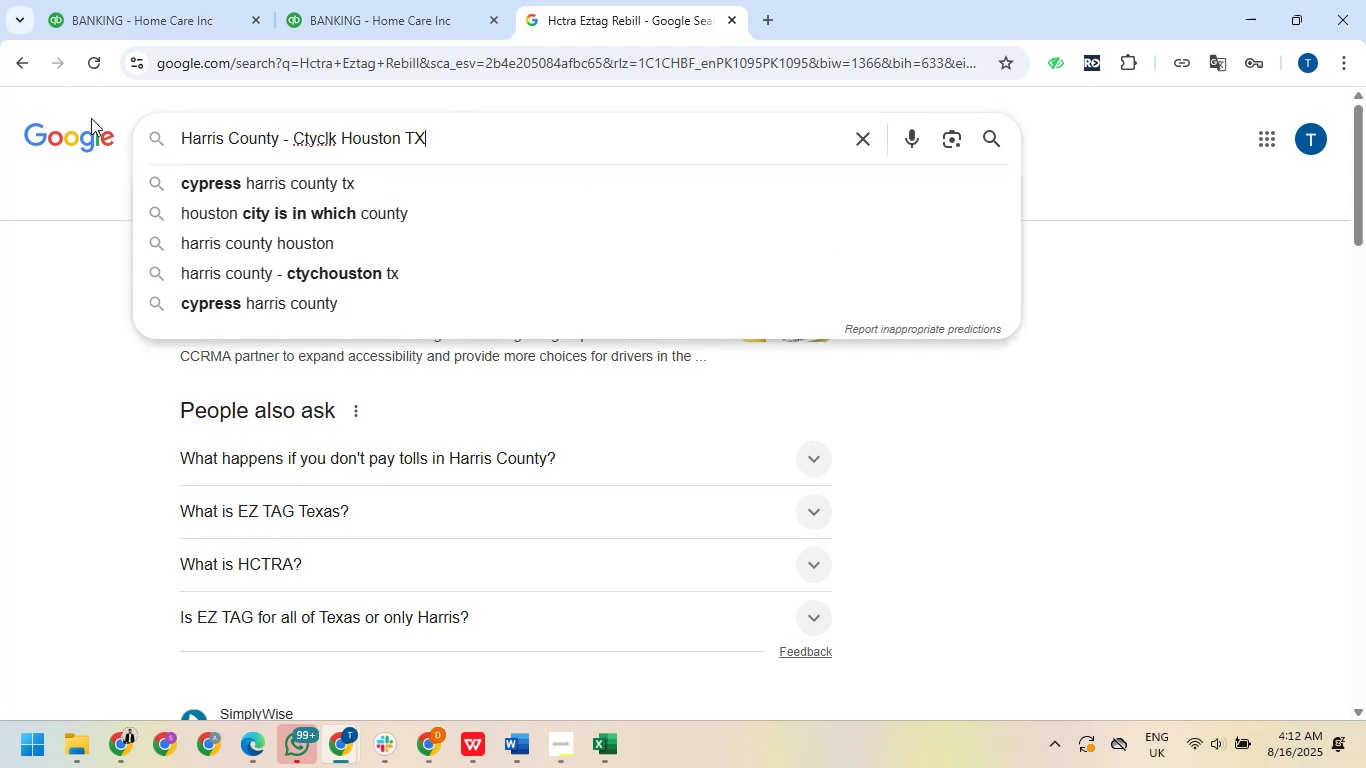 
key(NumpadEnter)
 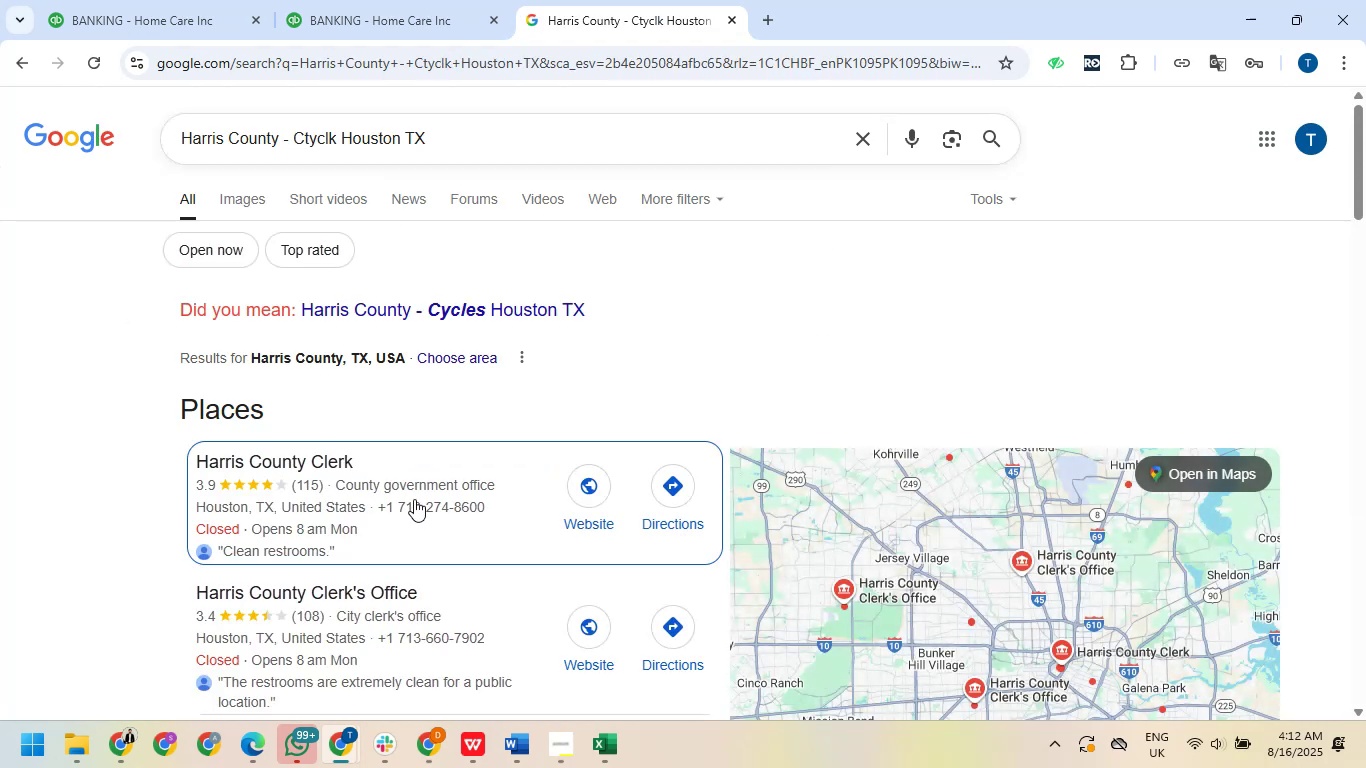 
wait(6.21)
 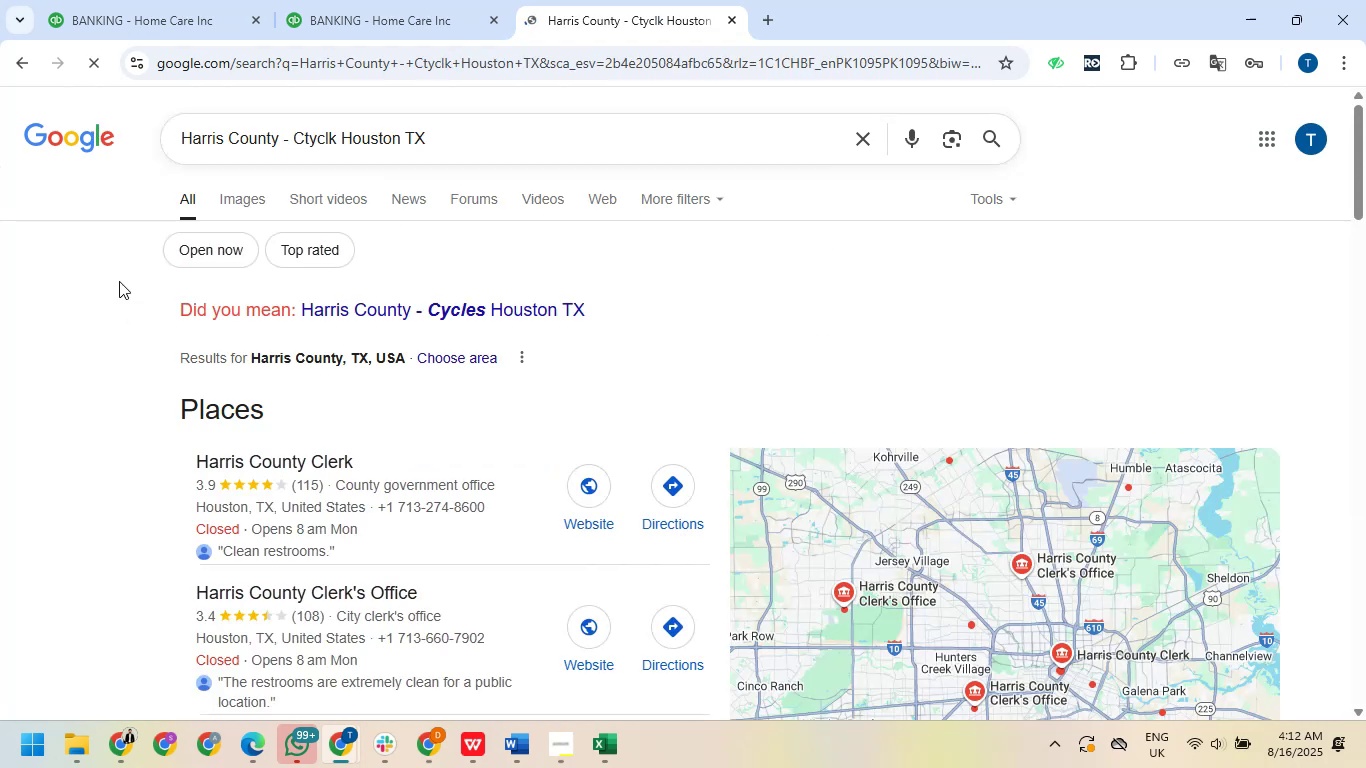 
scroll: coordinate [458, 306], scroll_direction: up, amount: 2.0
 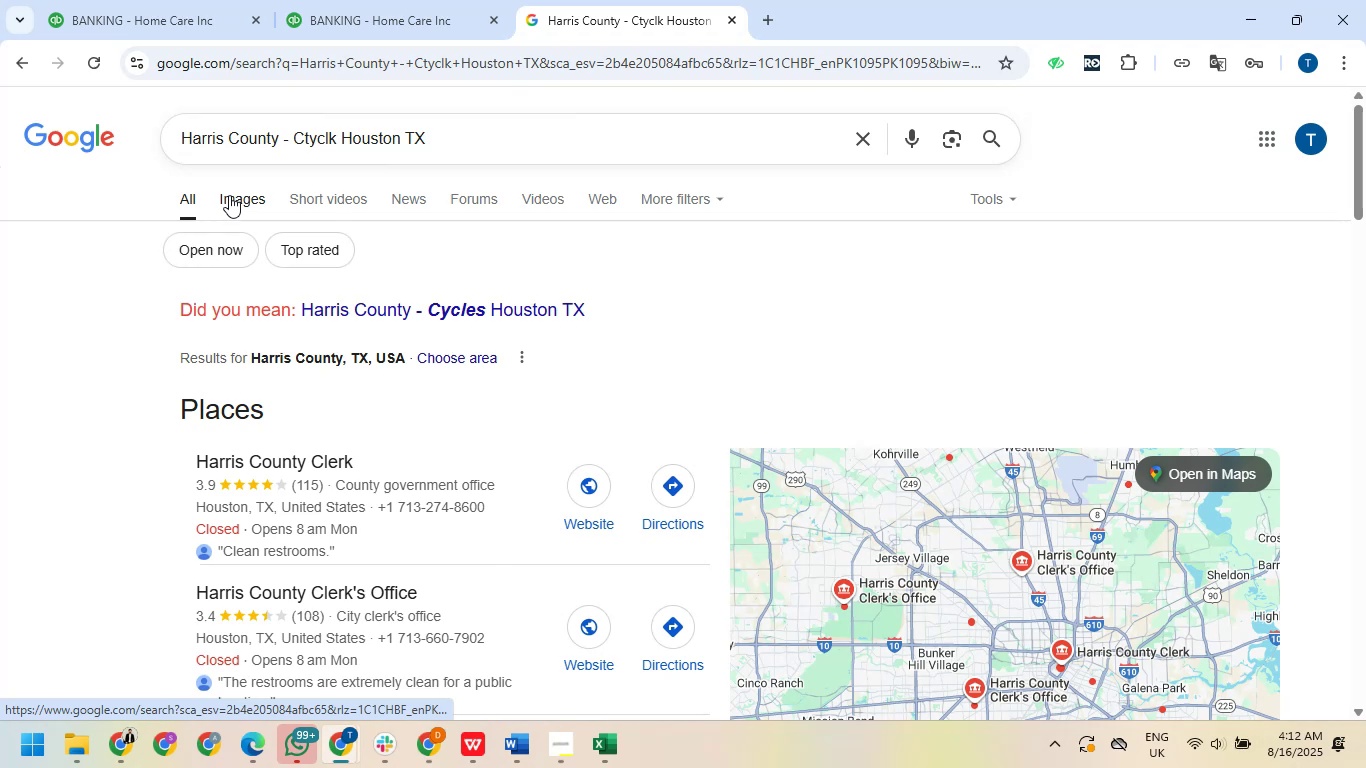 
left_click([229, 195])
 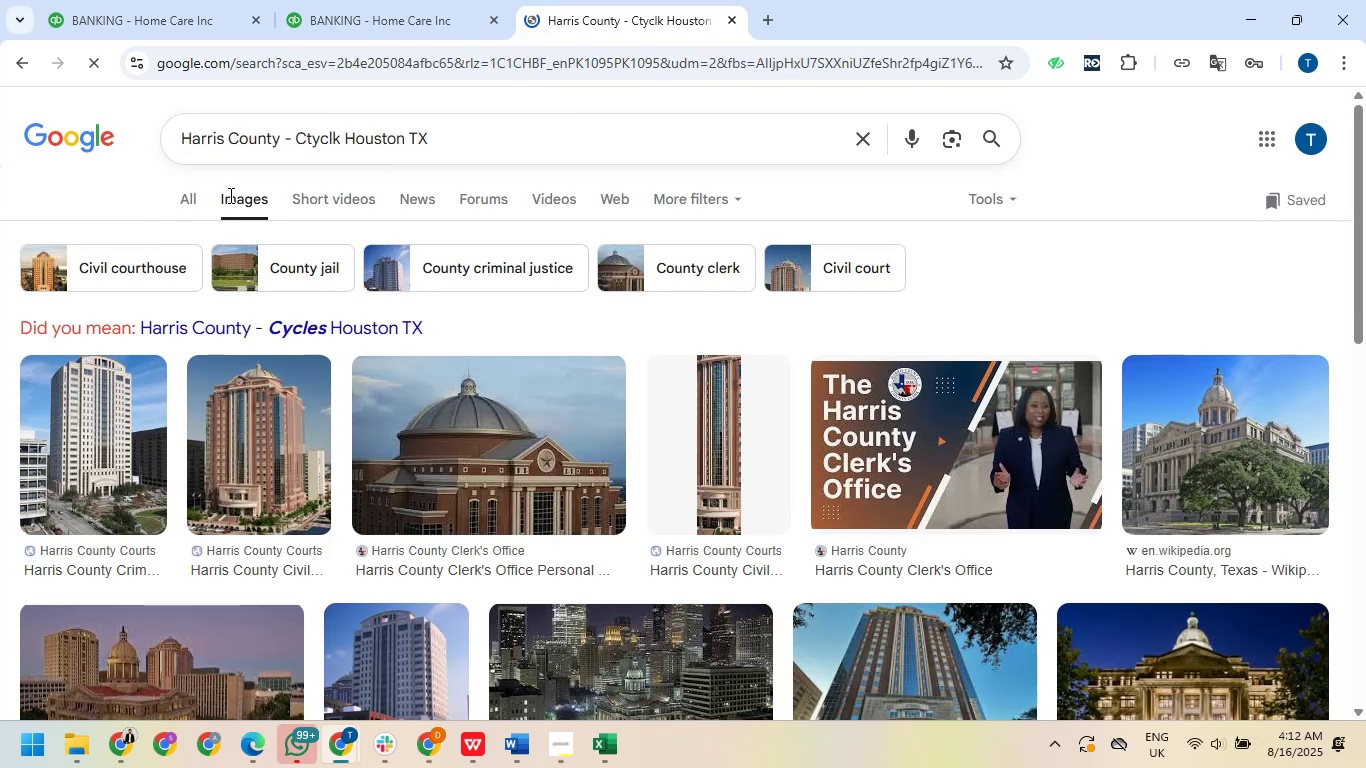 
left_click([194, 16])
 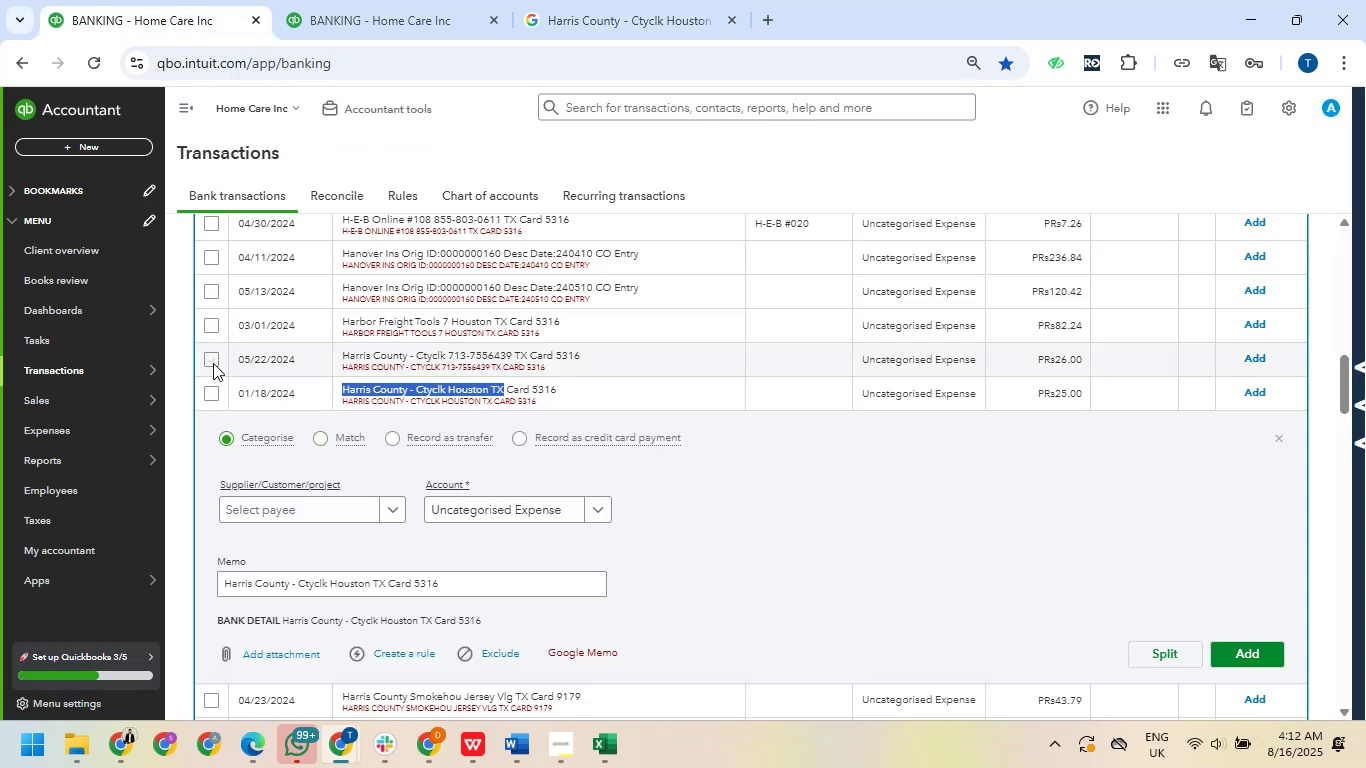 
left_click([213, 363])
 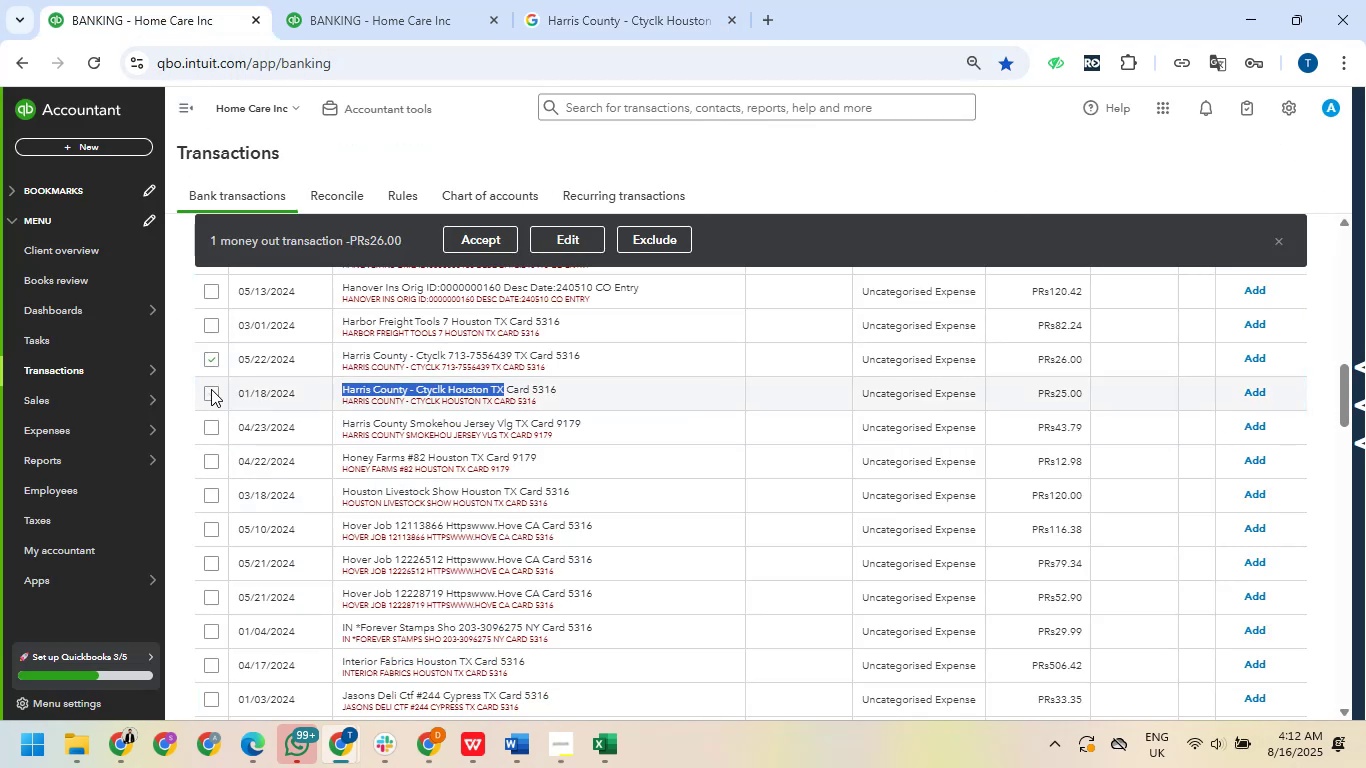 
left_click([211, 389])
 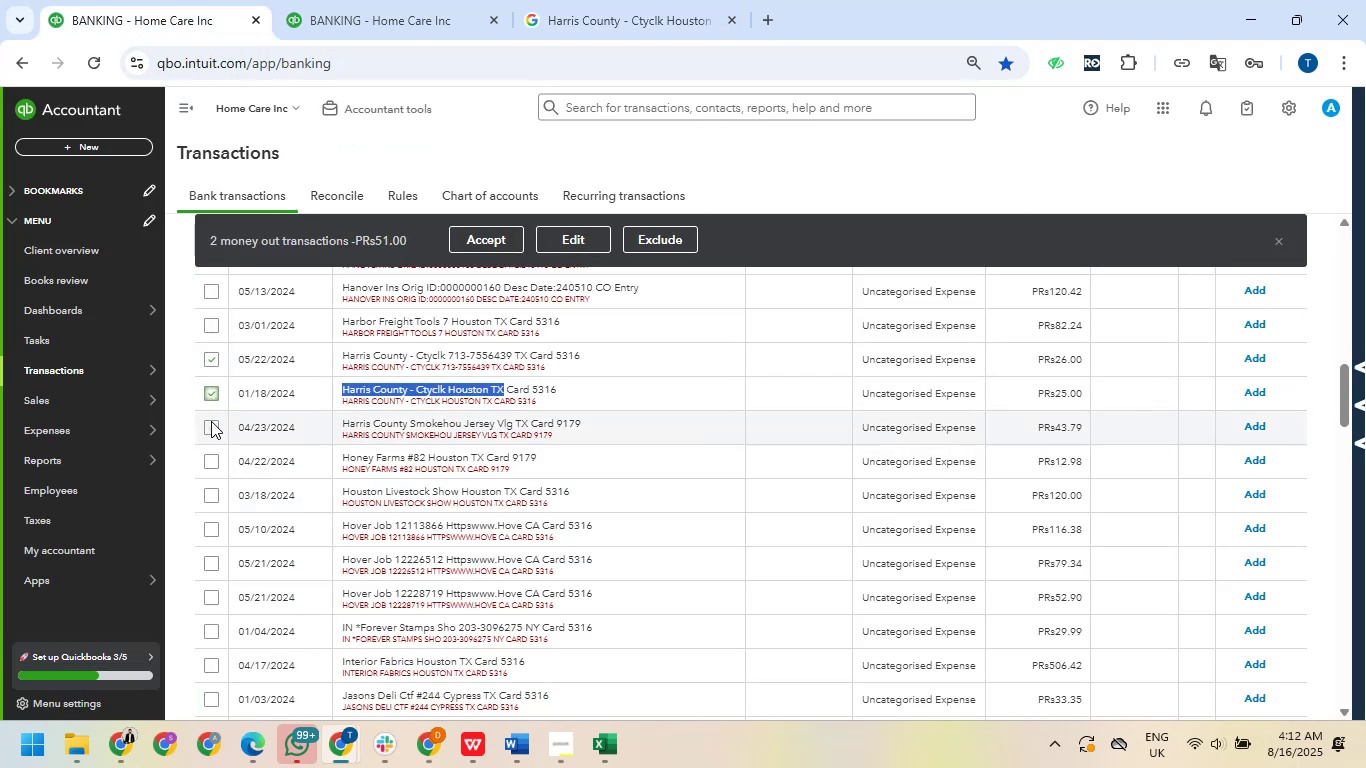 
left_click([211, 421])
 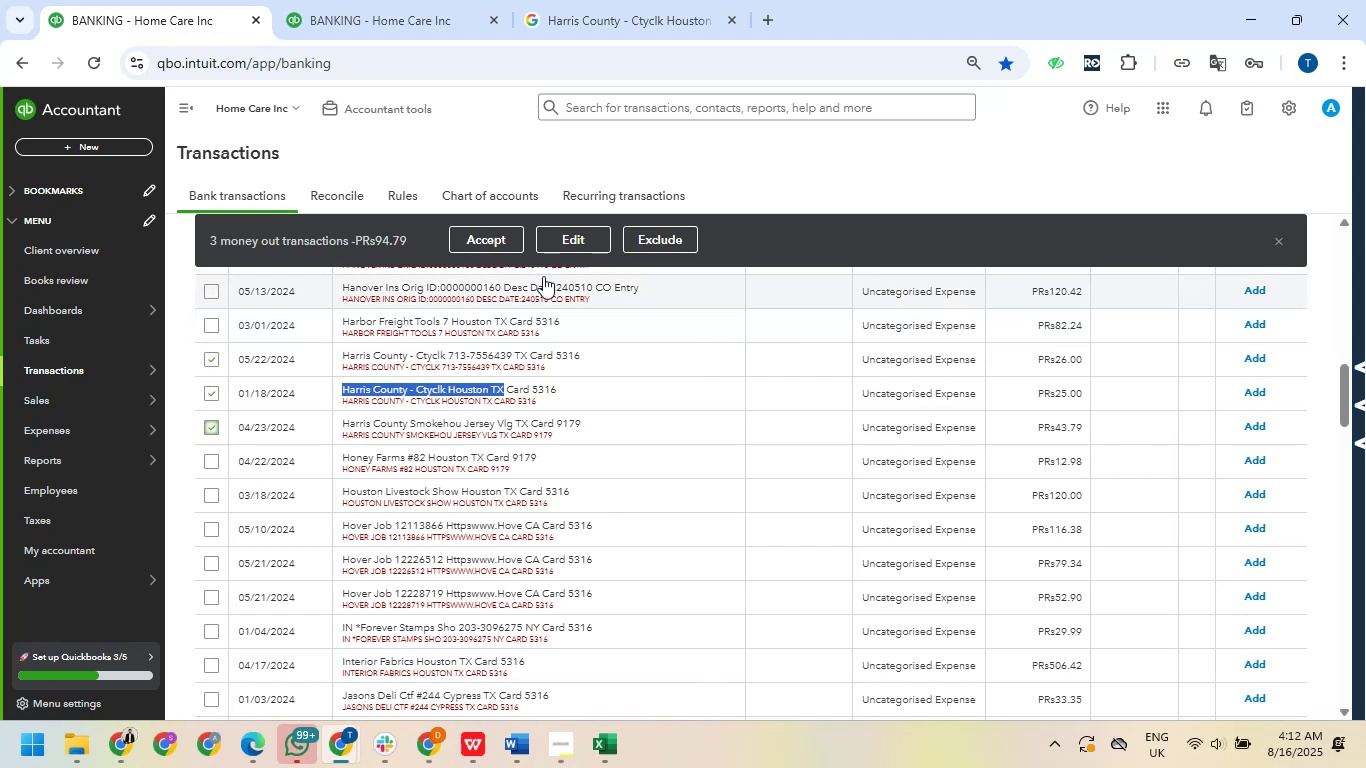 
left_click([591, 245])
 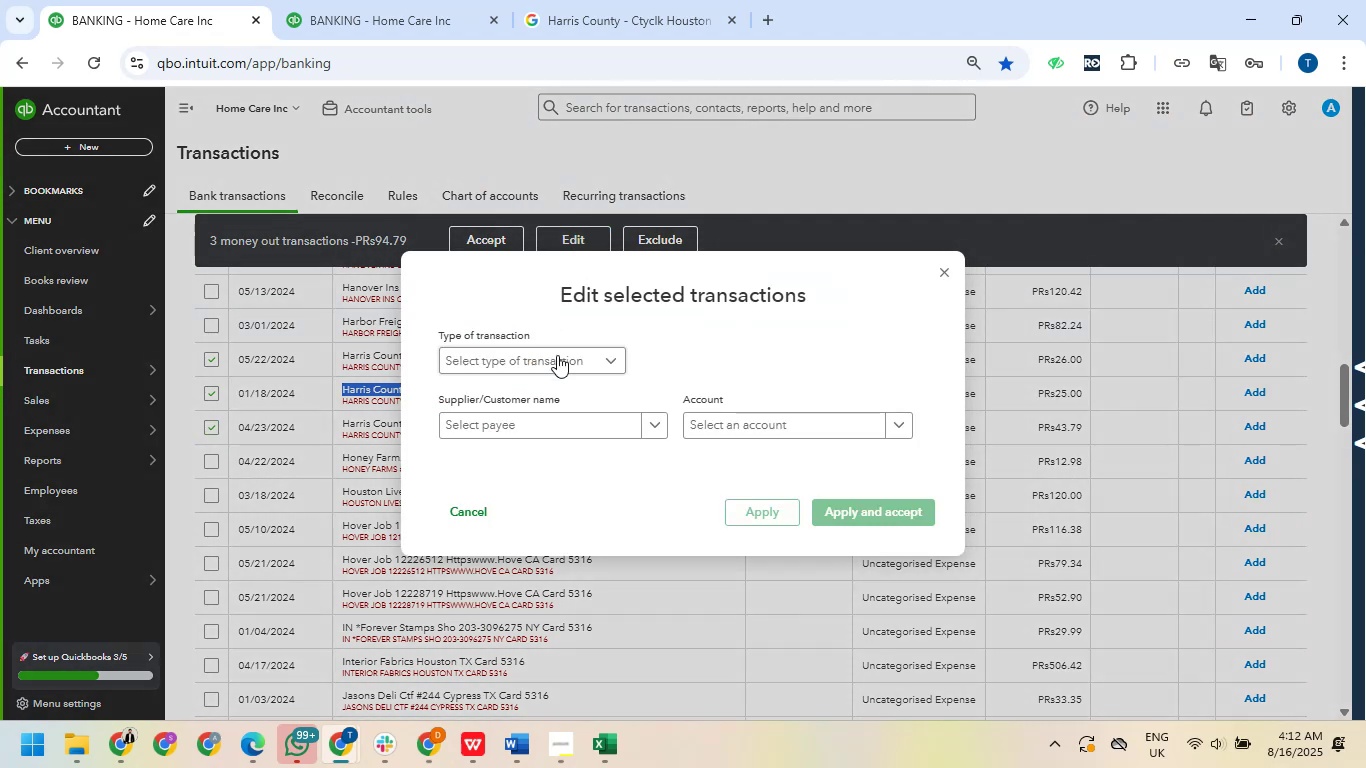 
left_click([557, 358])
 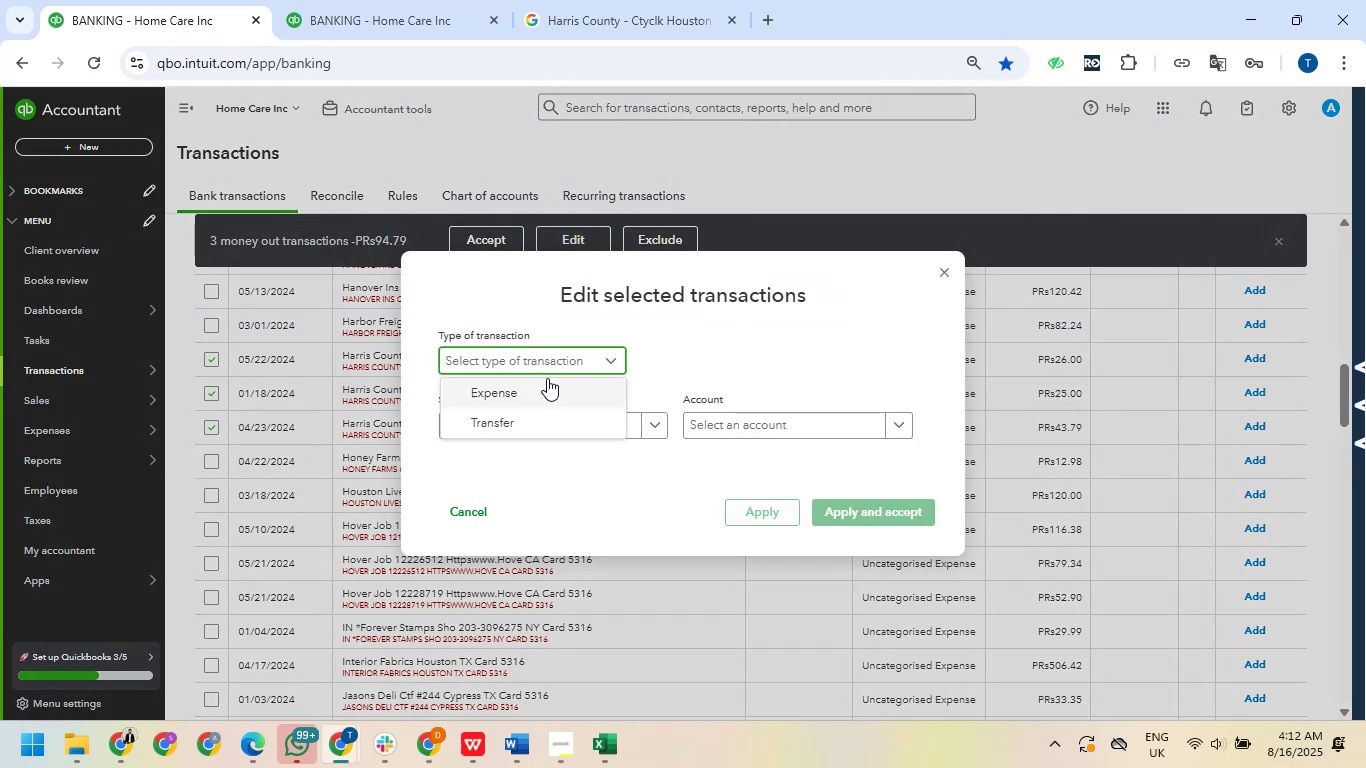 
left_click([547, 379])
 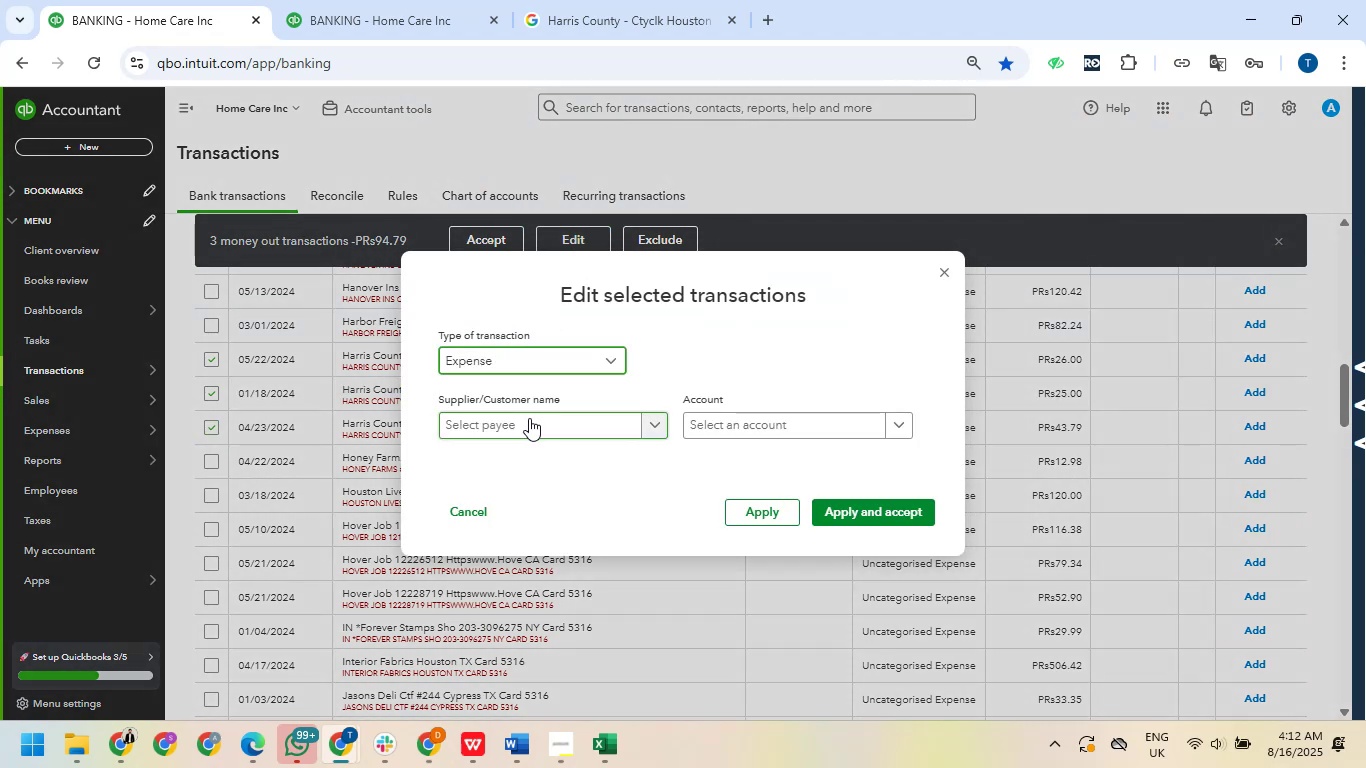 
key(Control+V)
 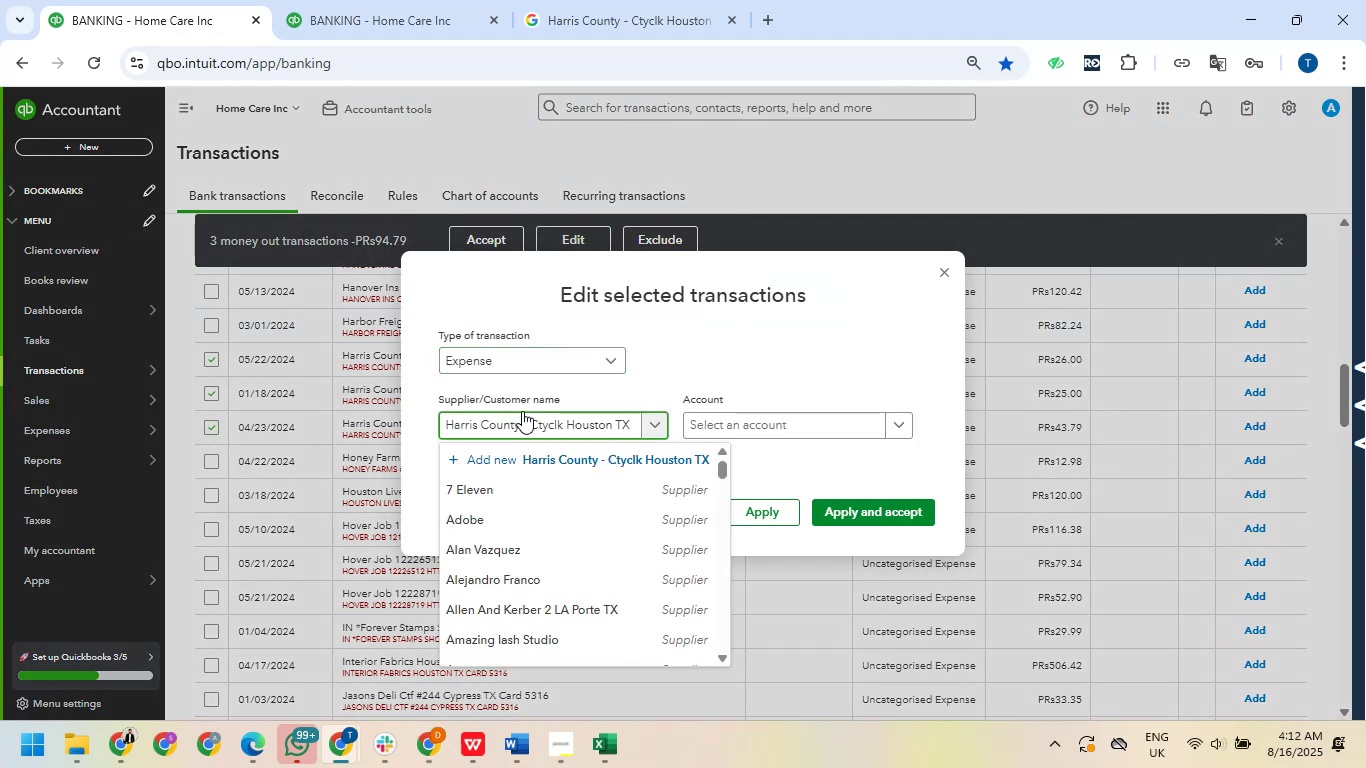 
hold_key(key=Backspace, duration=1.16)
 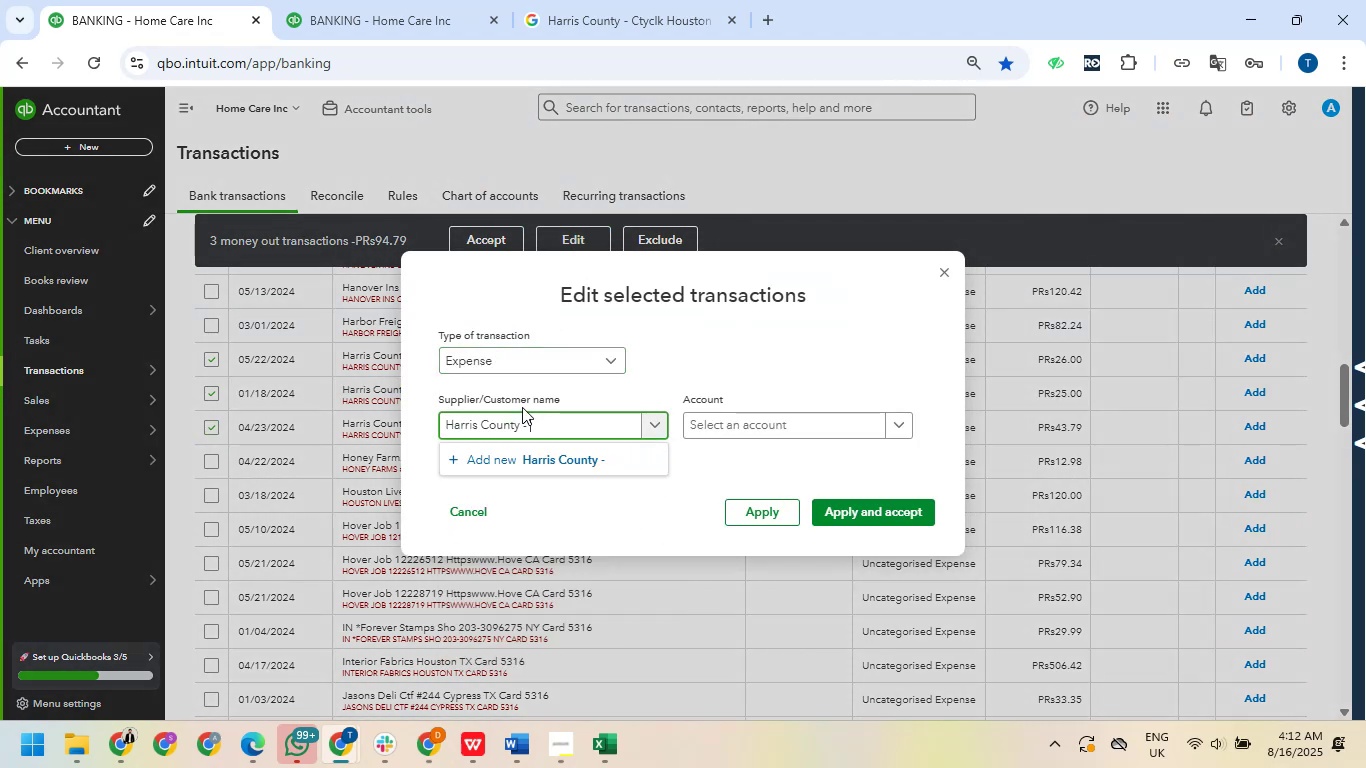 
key(Backspace)
 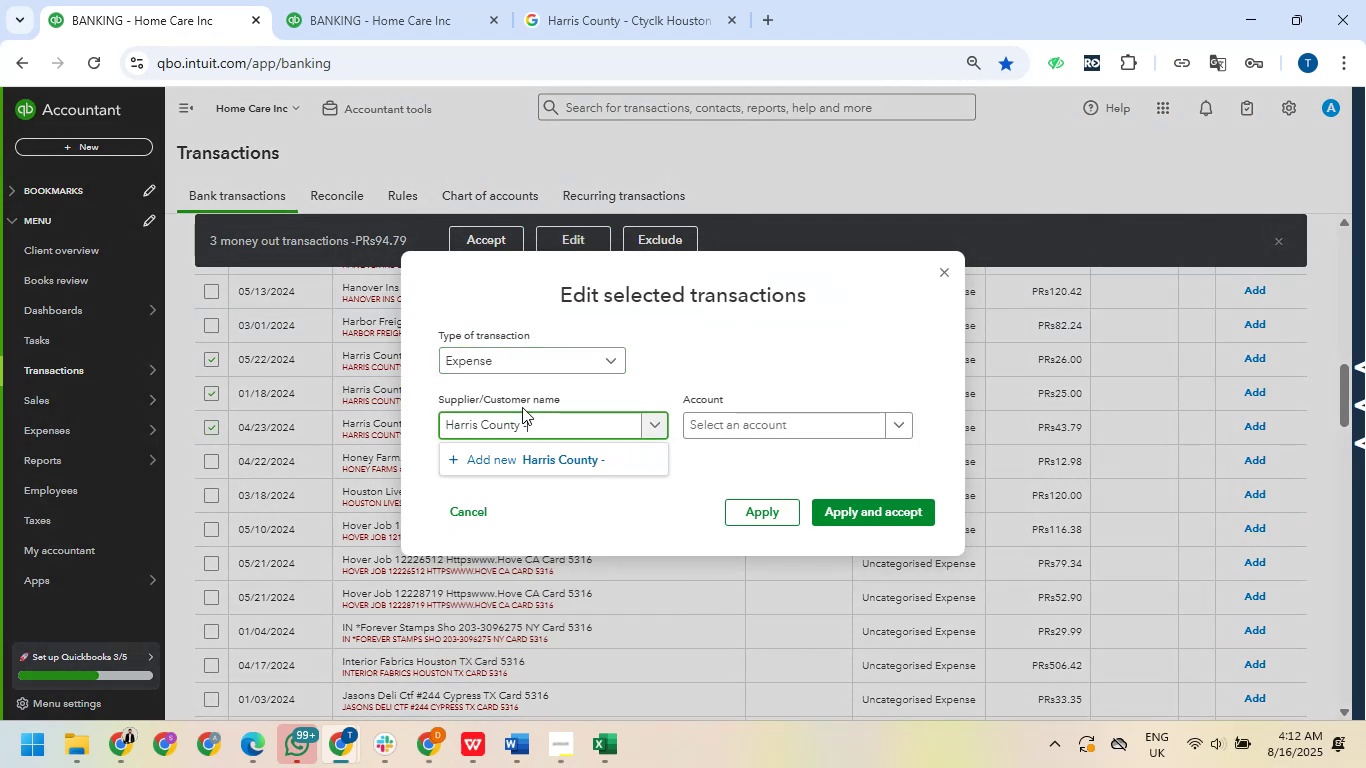 
key(Backspace)
 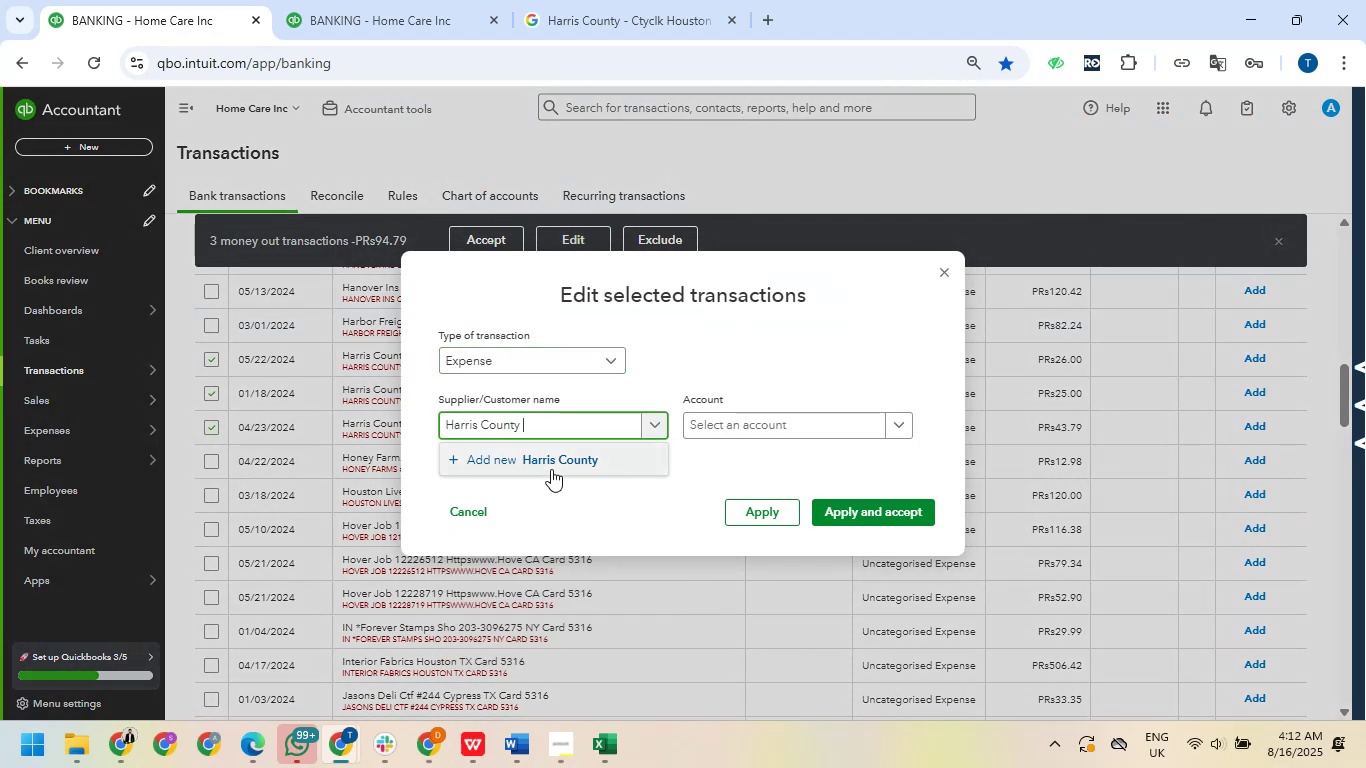 
left_click([551, 462])
 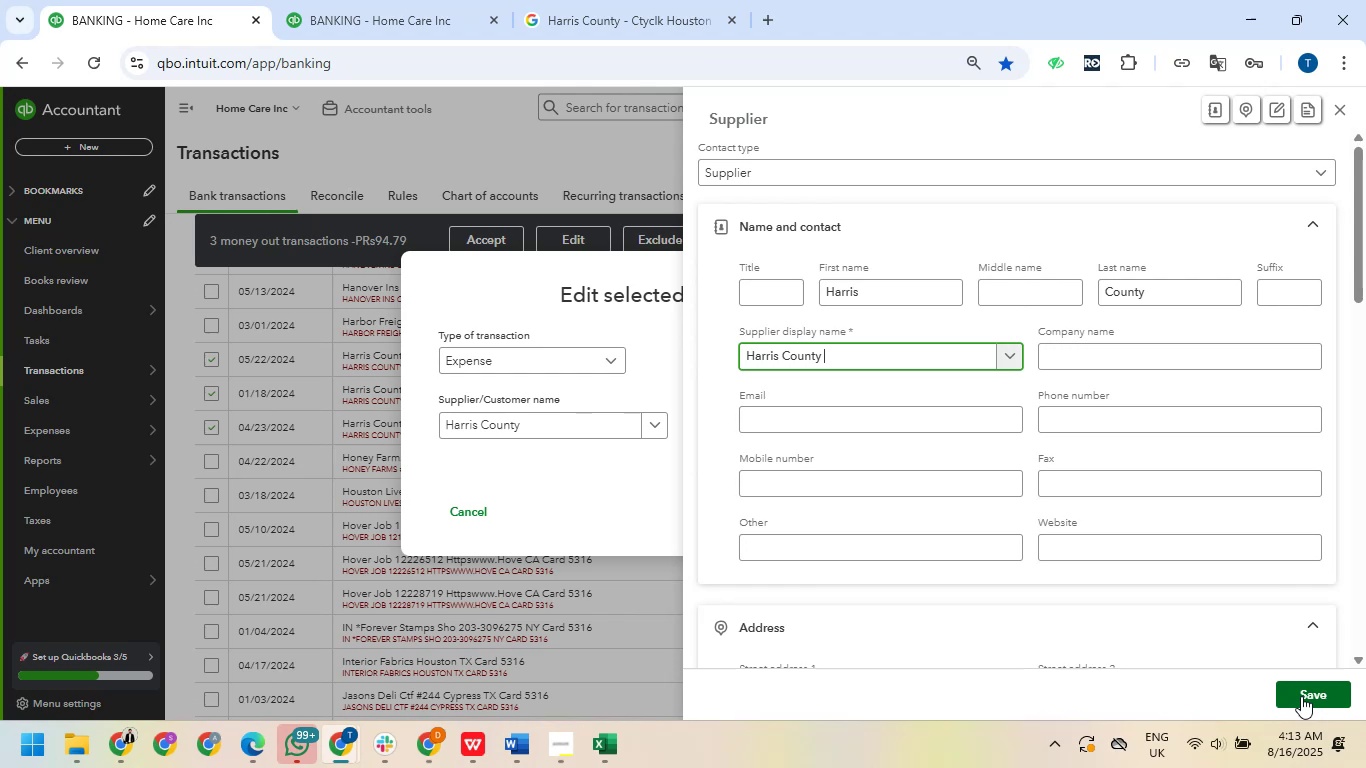 
wait(37.18)
 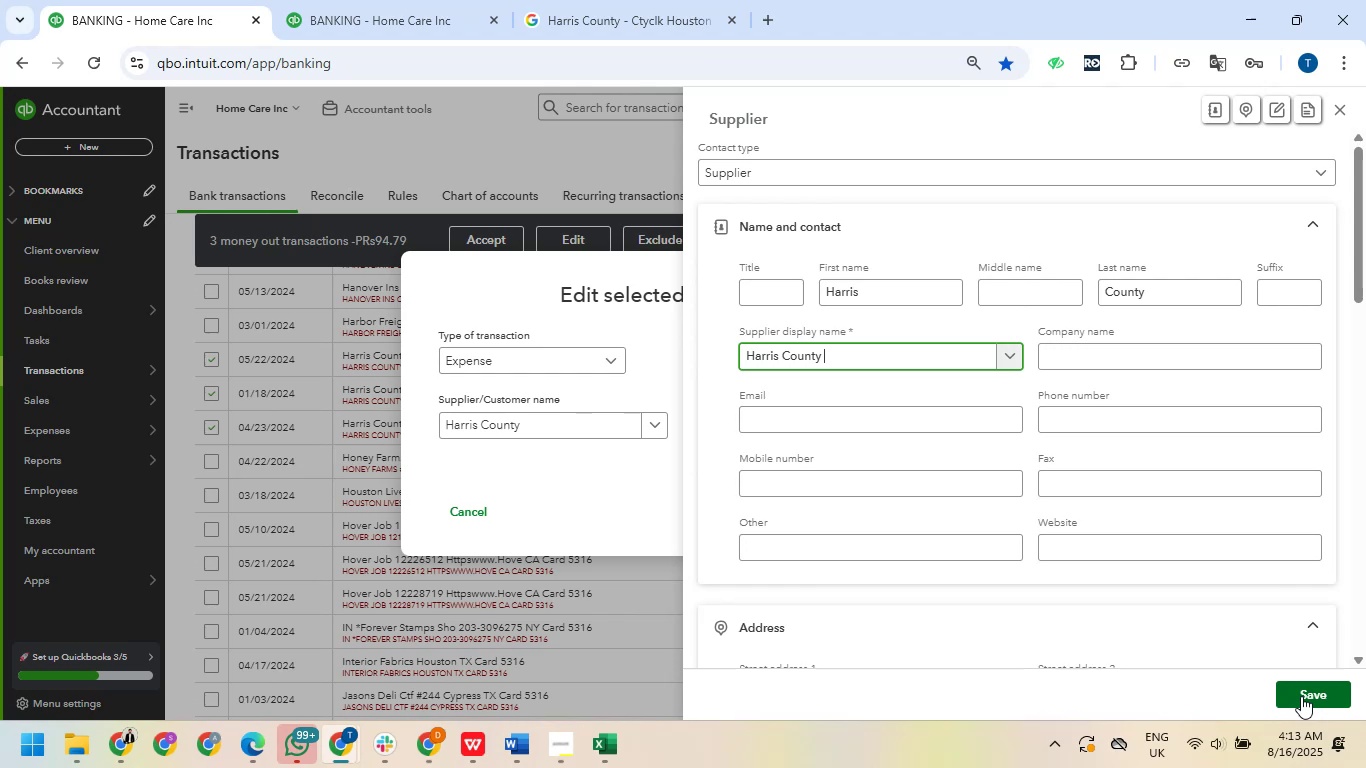 
left_click([1292, 698])
 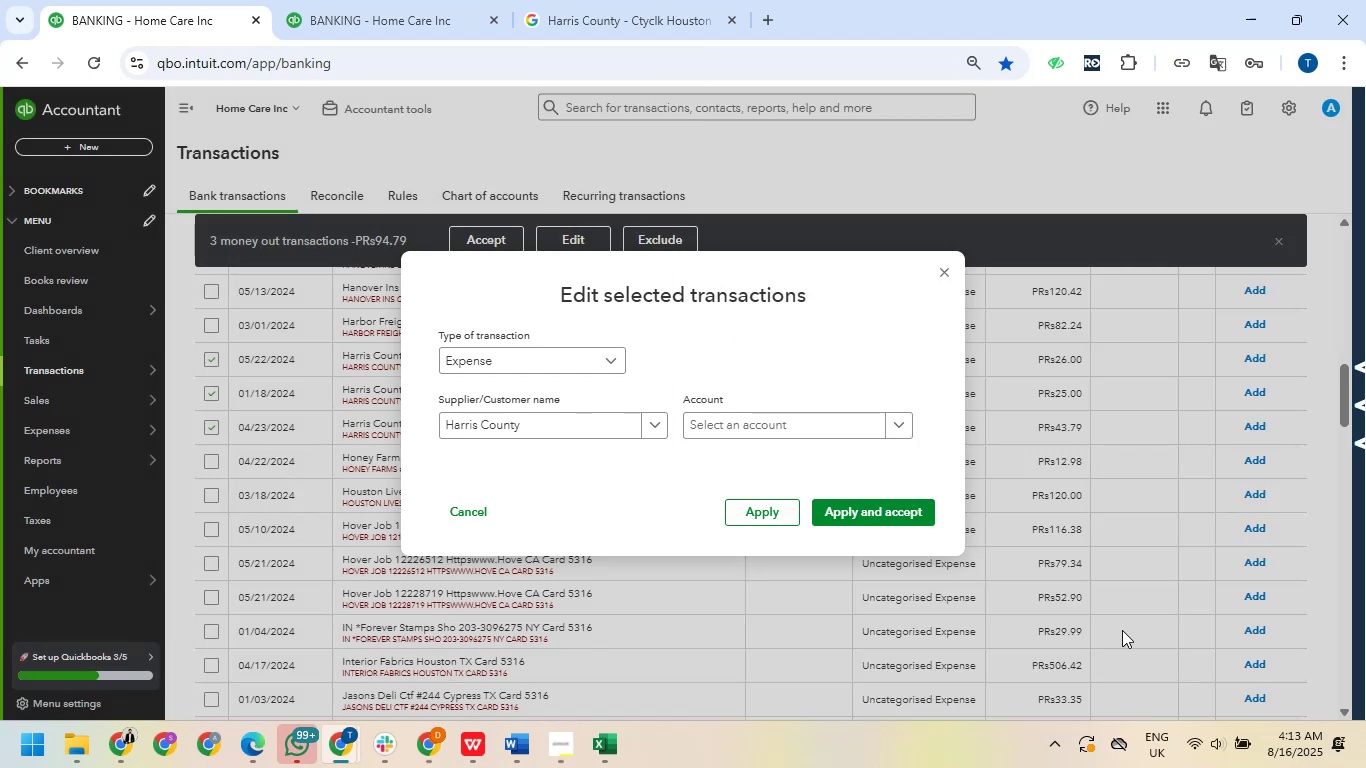 
left_click([777, 428])
 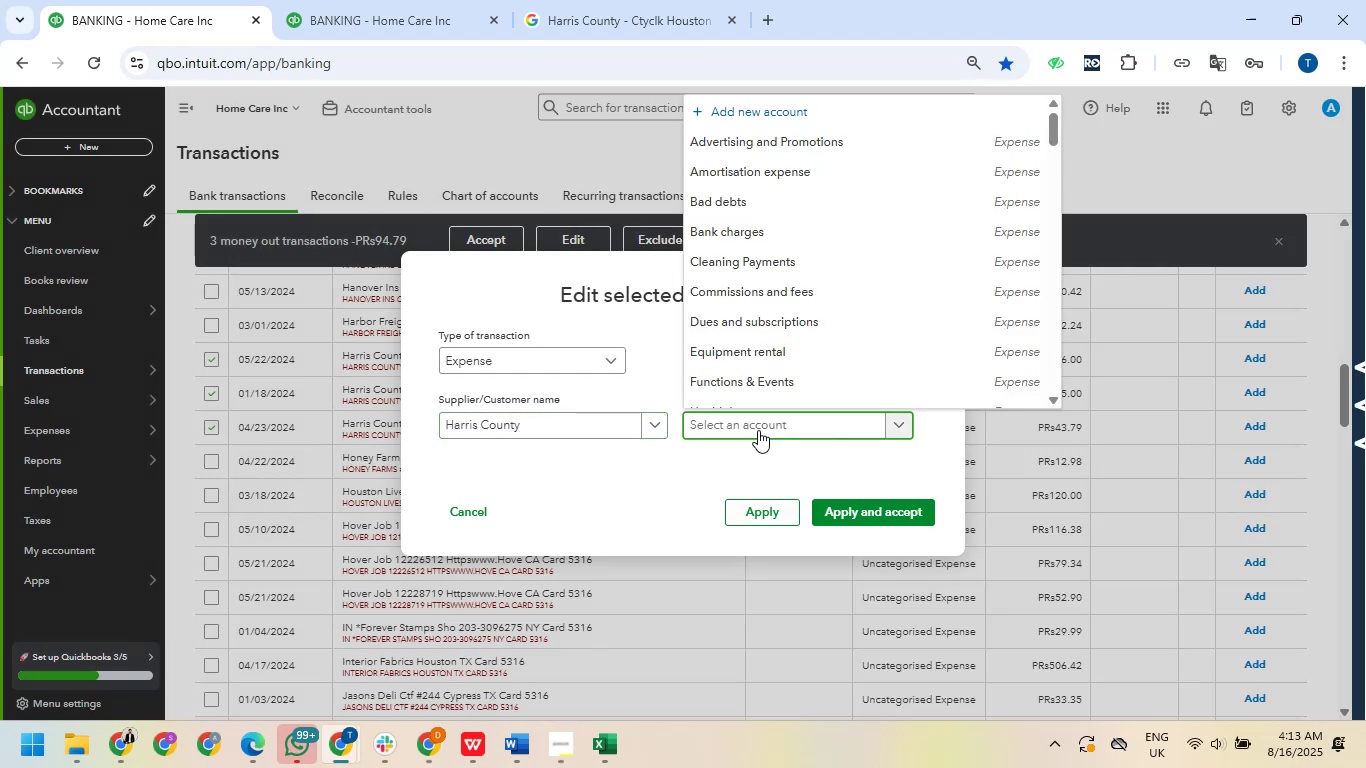 
type(leg)
 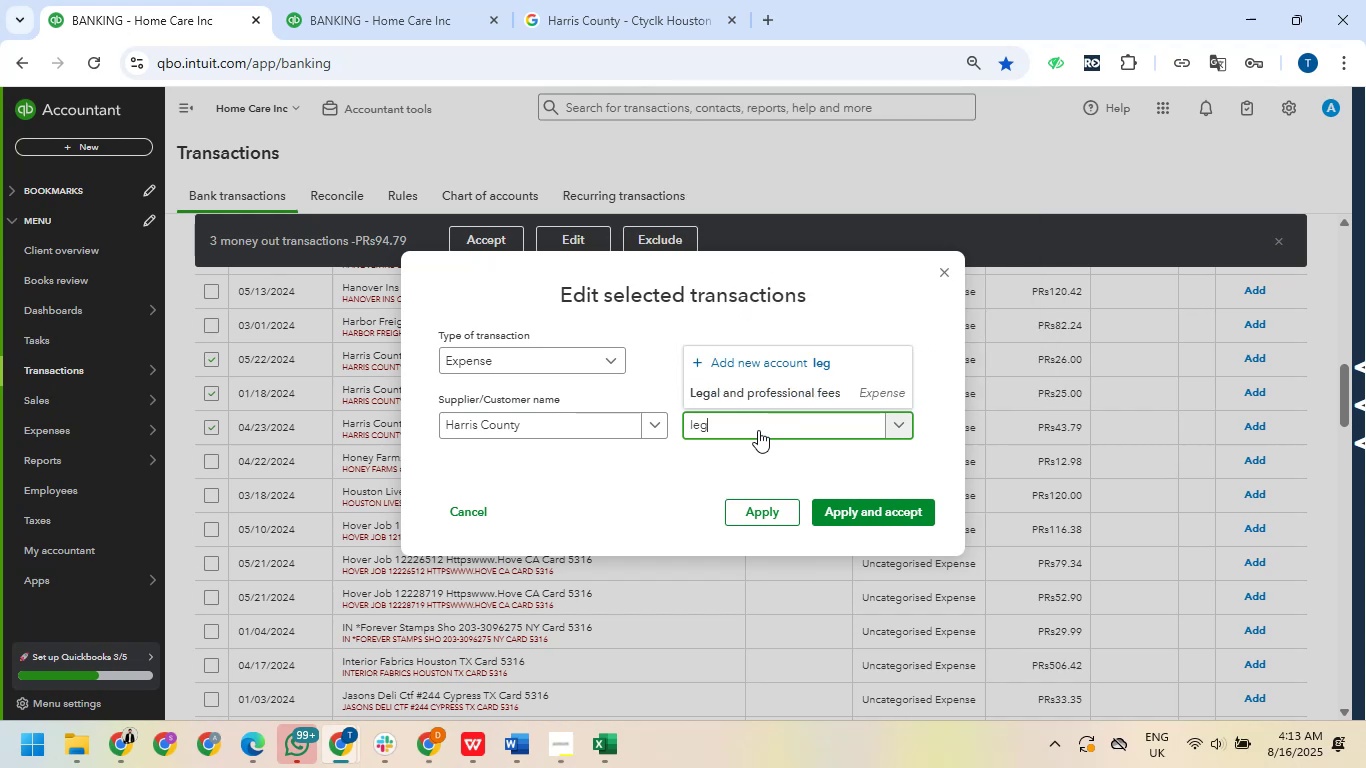 
wait(7.71)
 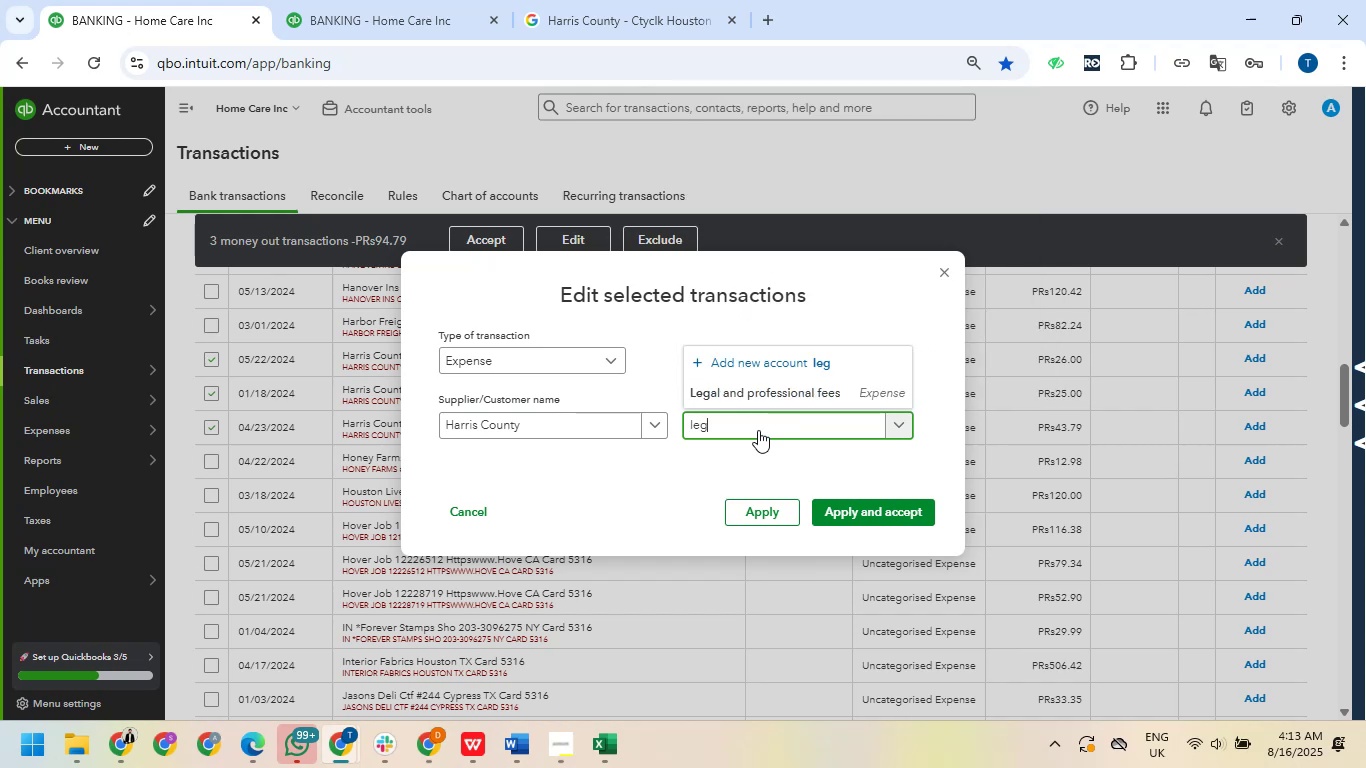 
left_click([747, 390])
 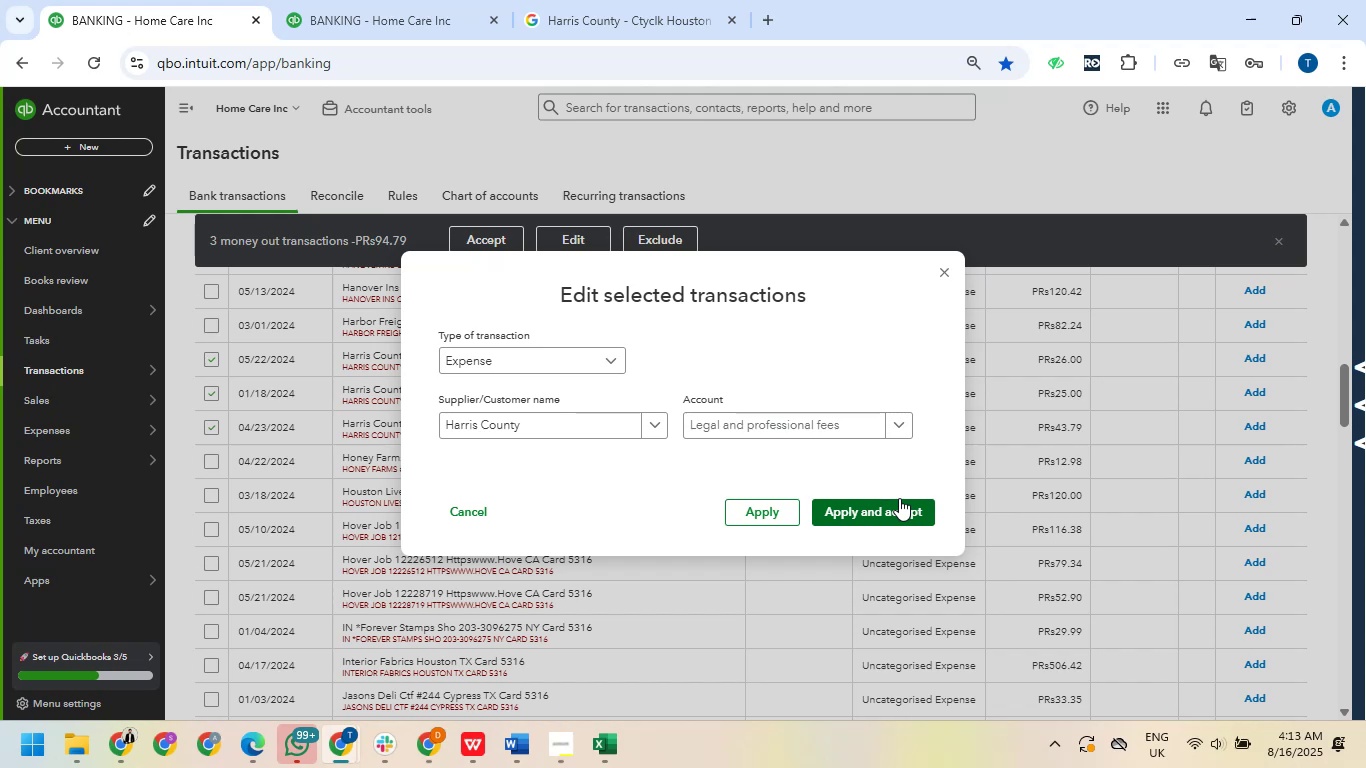 
left_click([888, 507])
 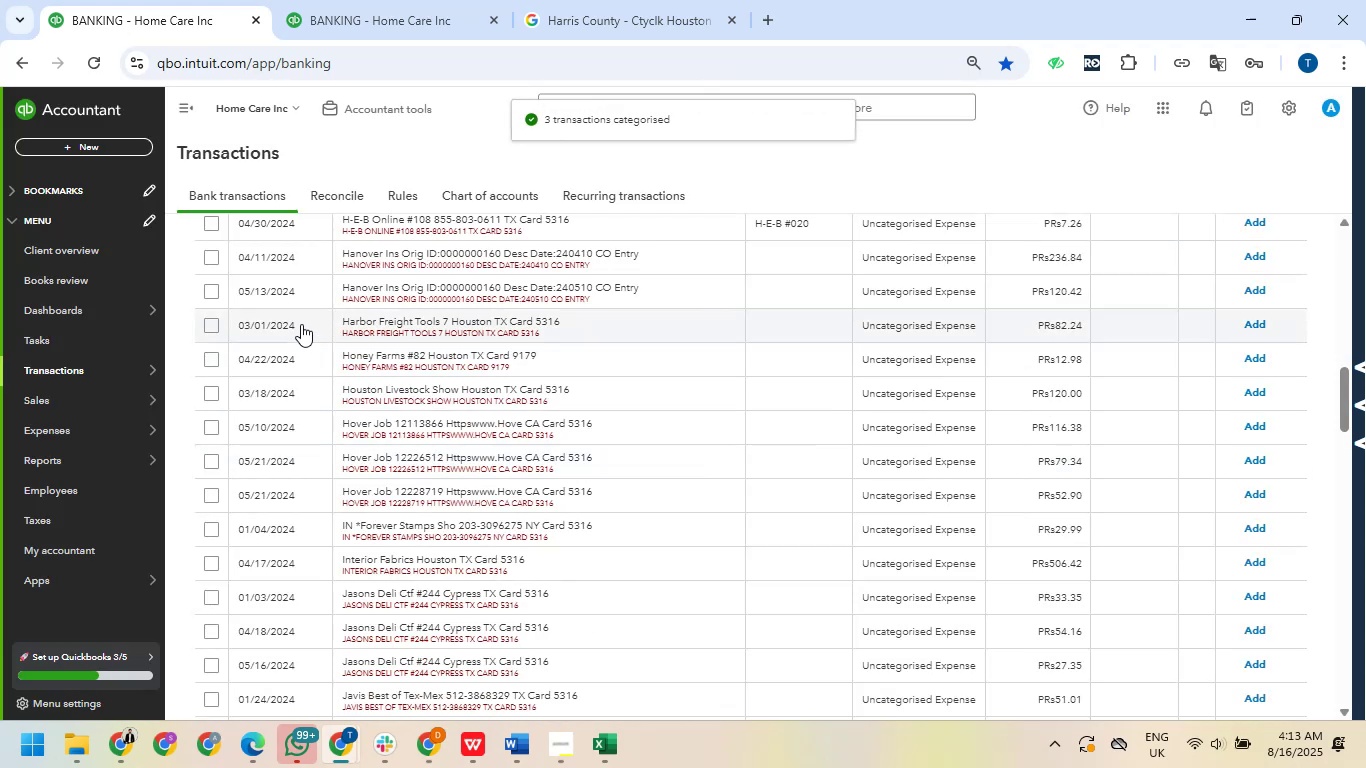 
wait(8.54)
 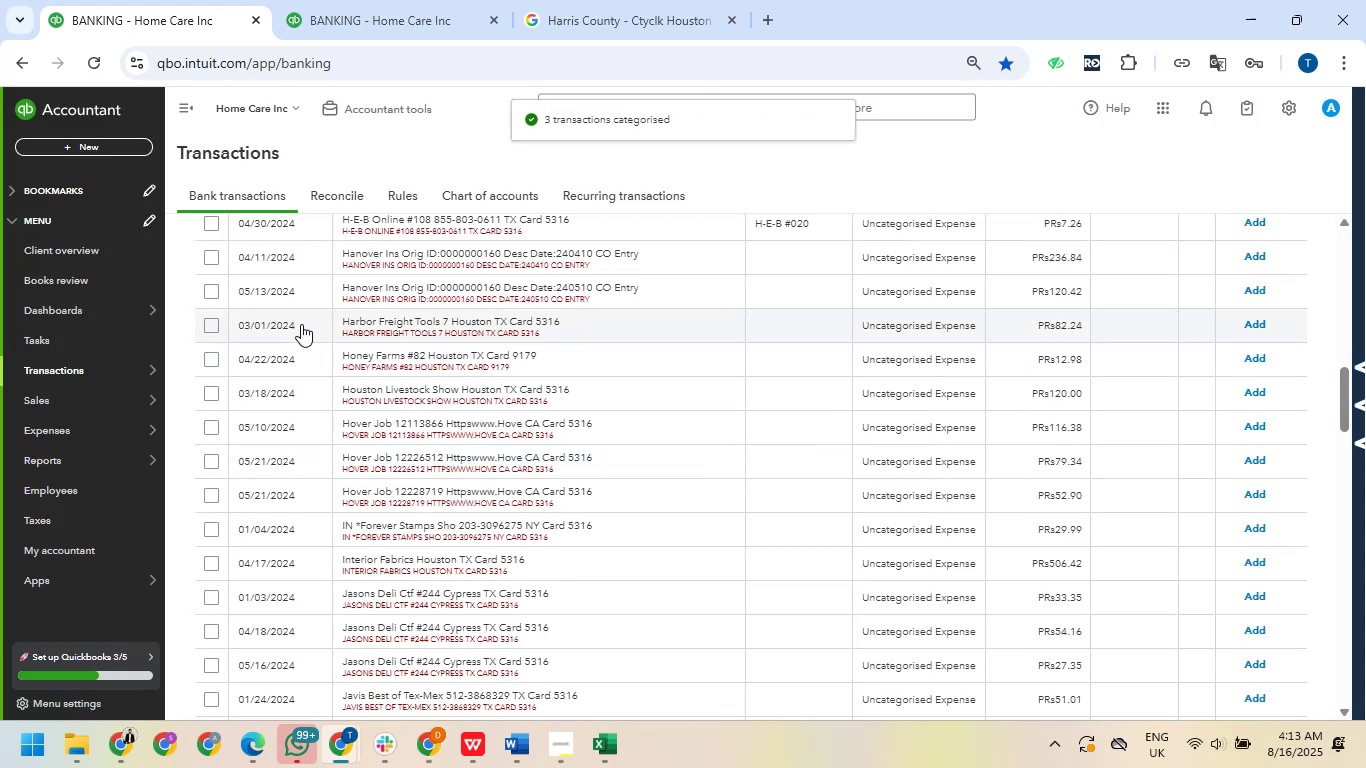 
left_click([585, 361])
 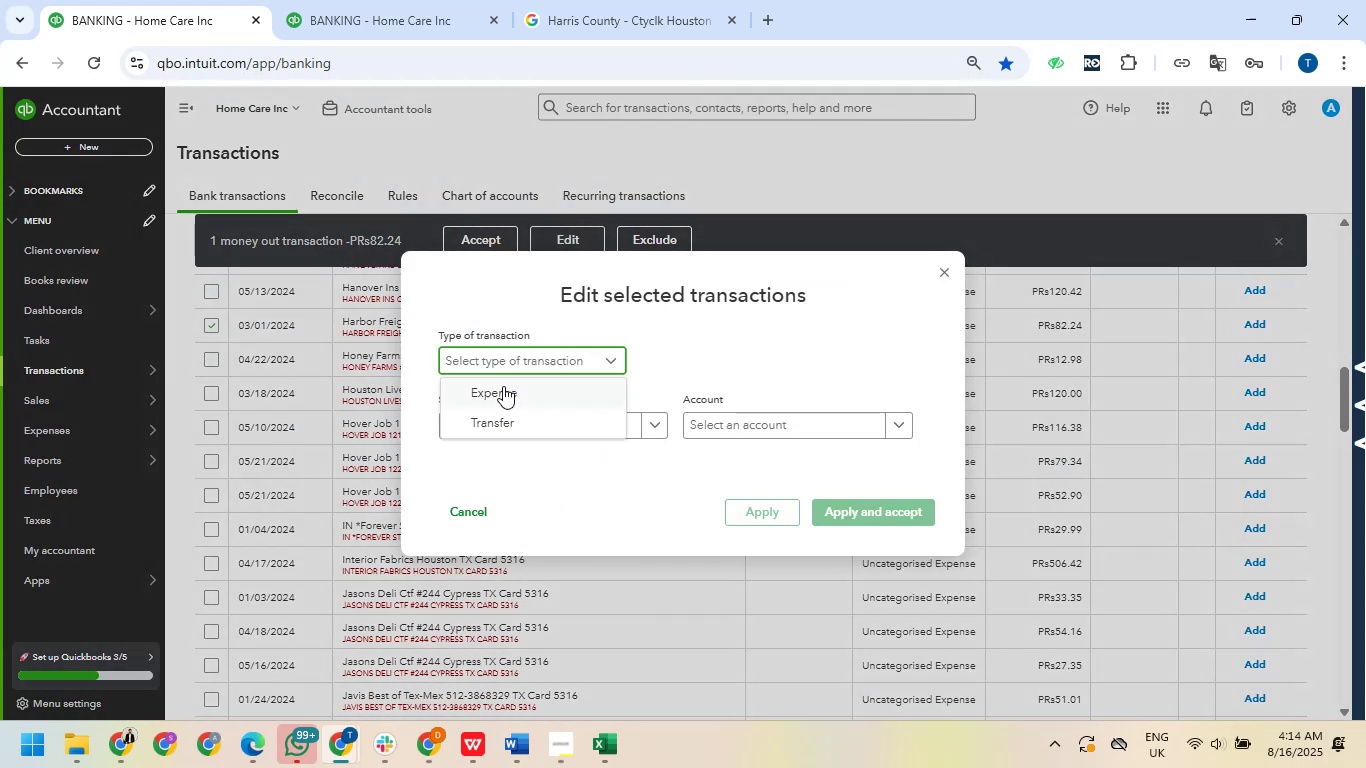 
left_click([502, 386])
 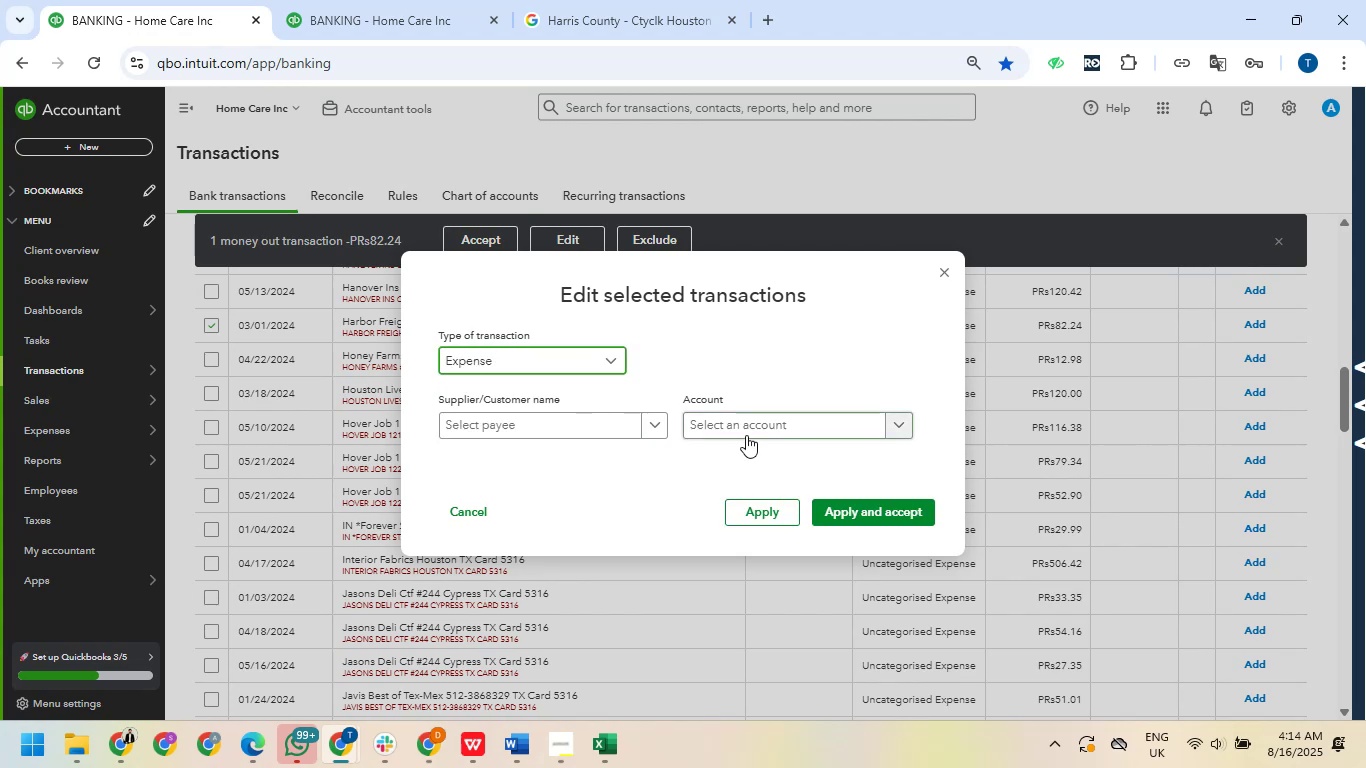 
left_click([746, 435])
 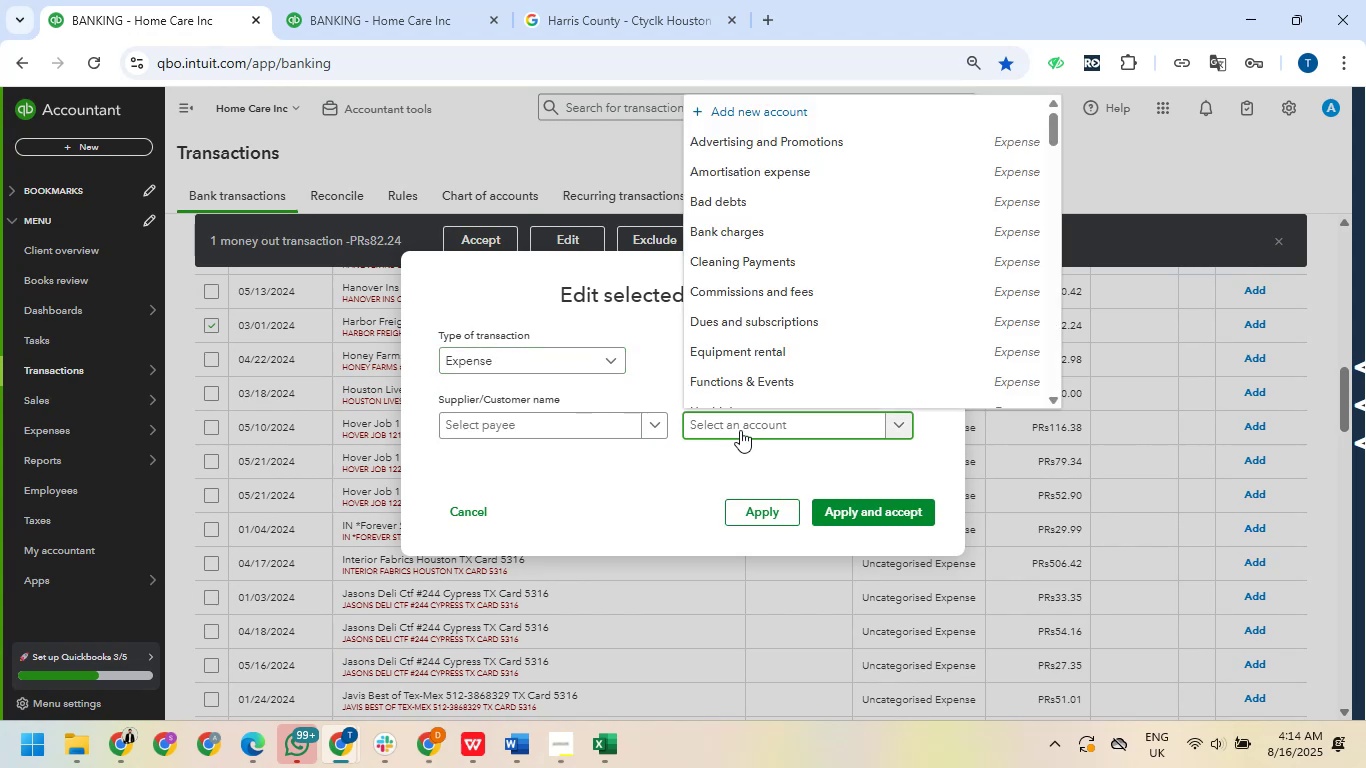 
type(too)
 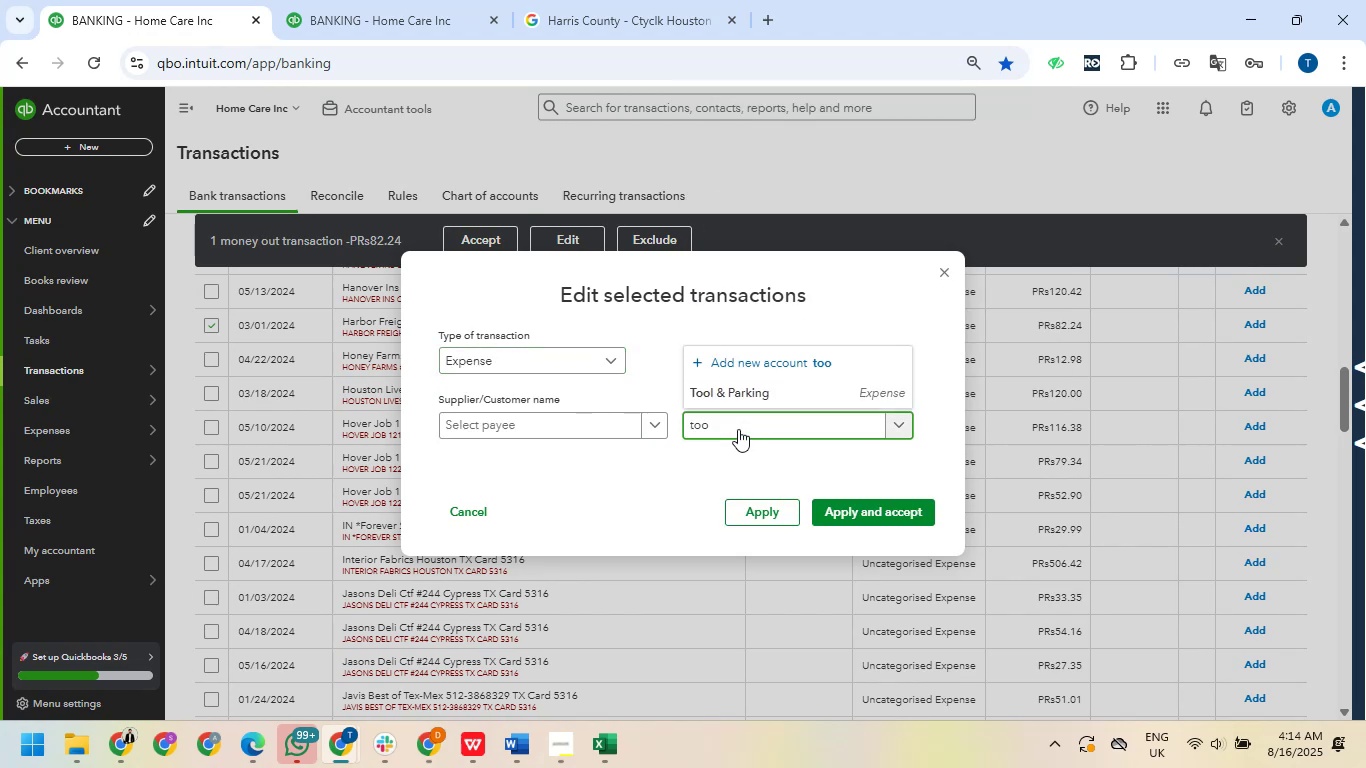 
left_click([748, 387])
 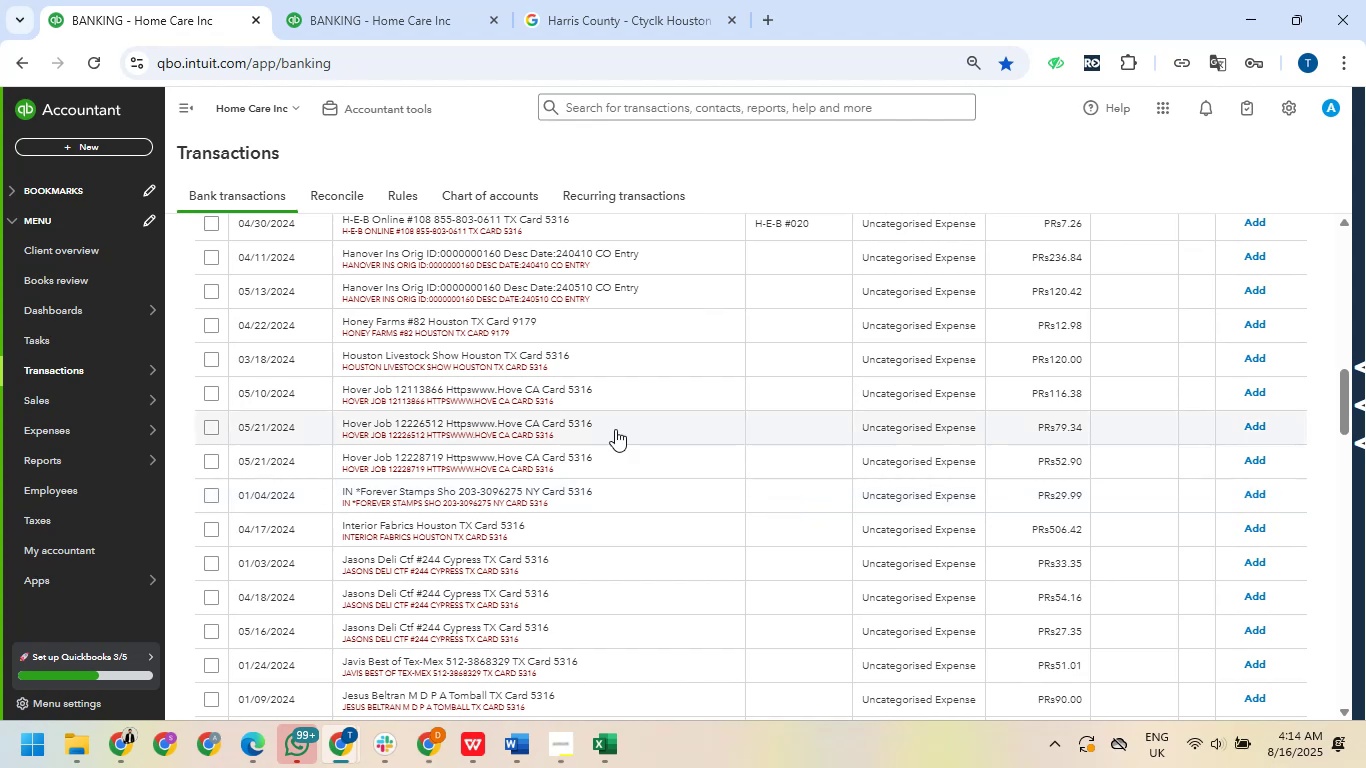 
wait(15.16)
 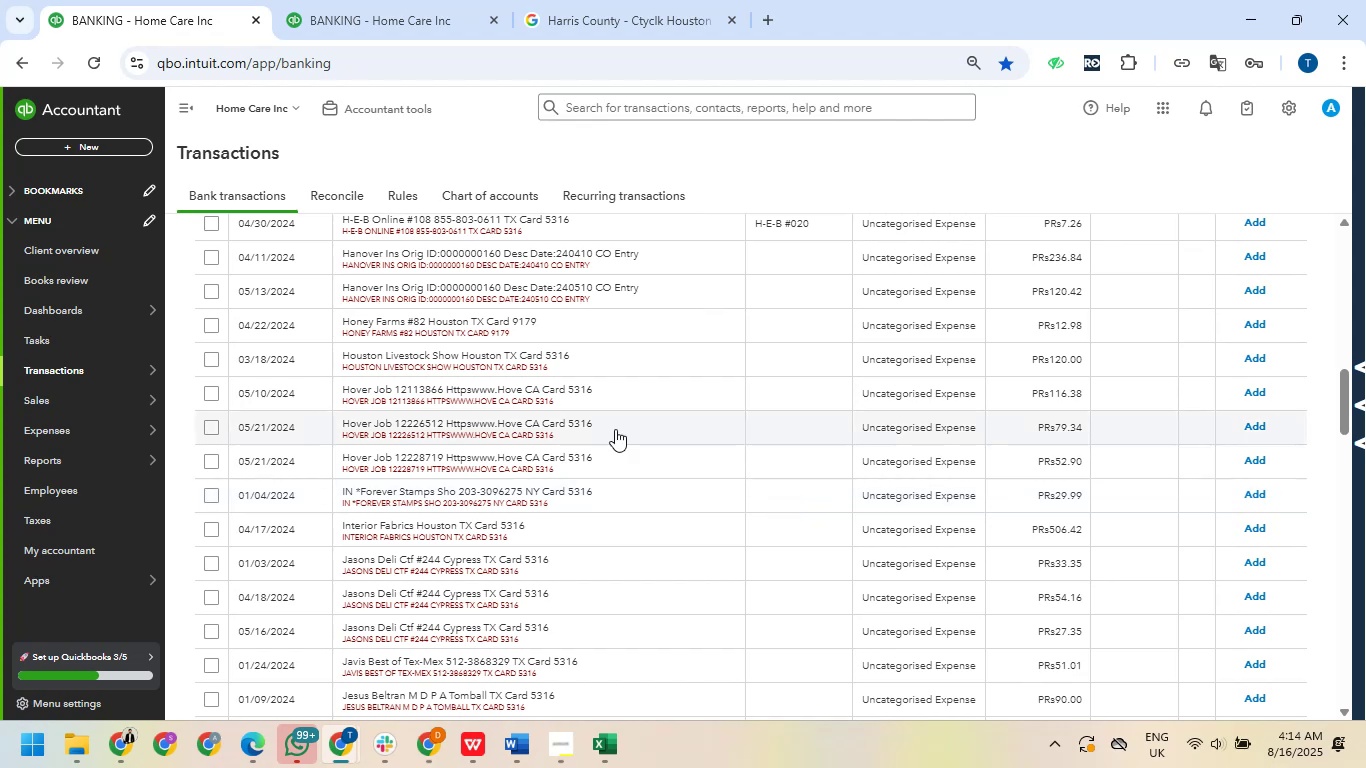 
scroll: coordinate [551, 427], scroll_direction: down, amount: 5.0
 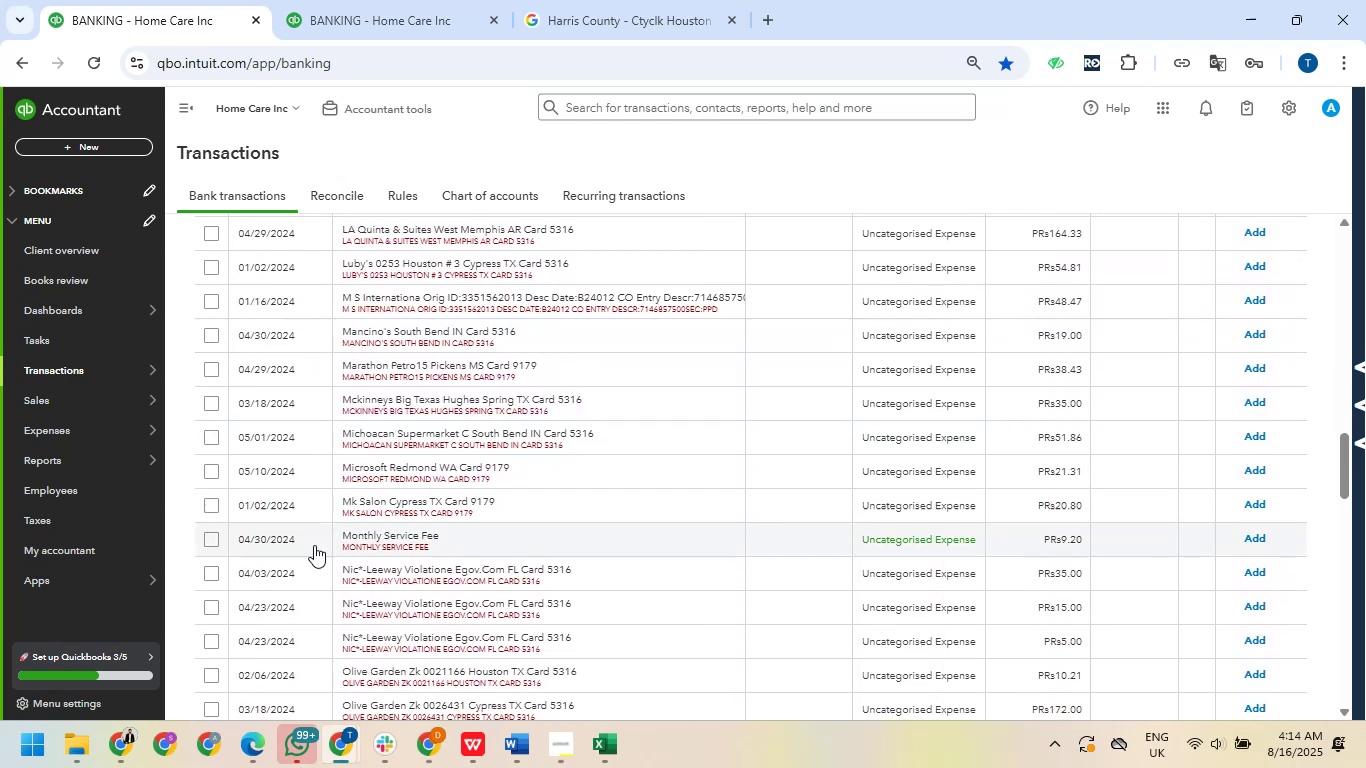 
left_click([213, 539])
 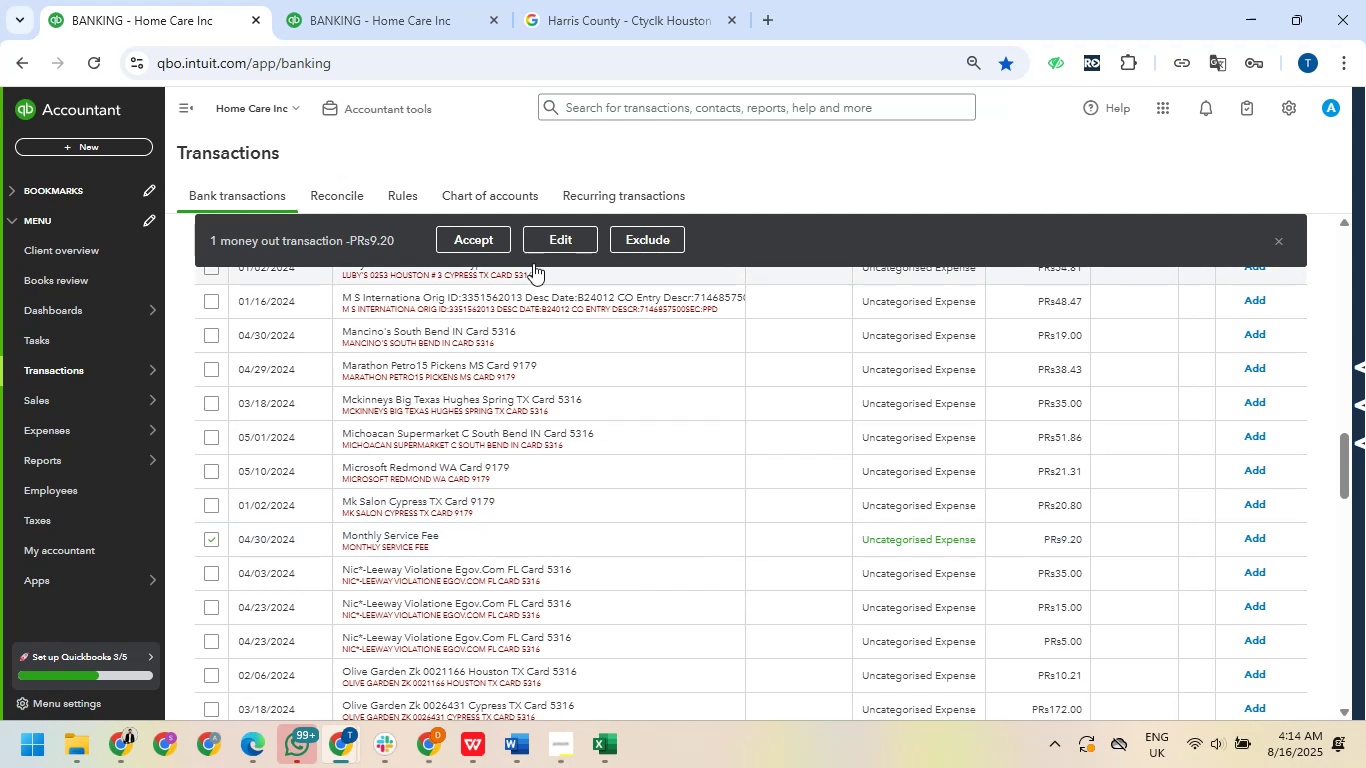 
left_click([540, 241])
 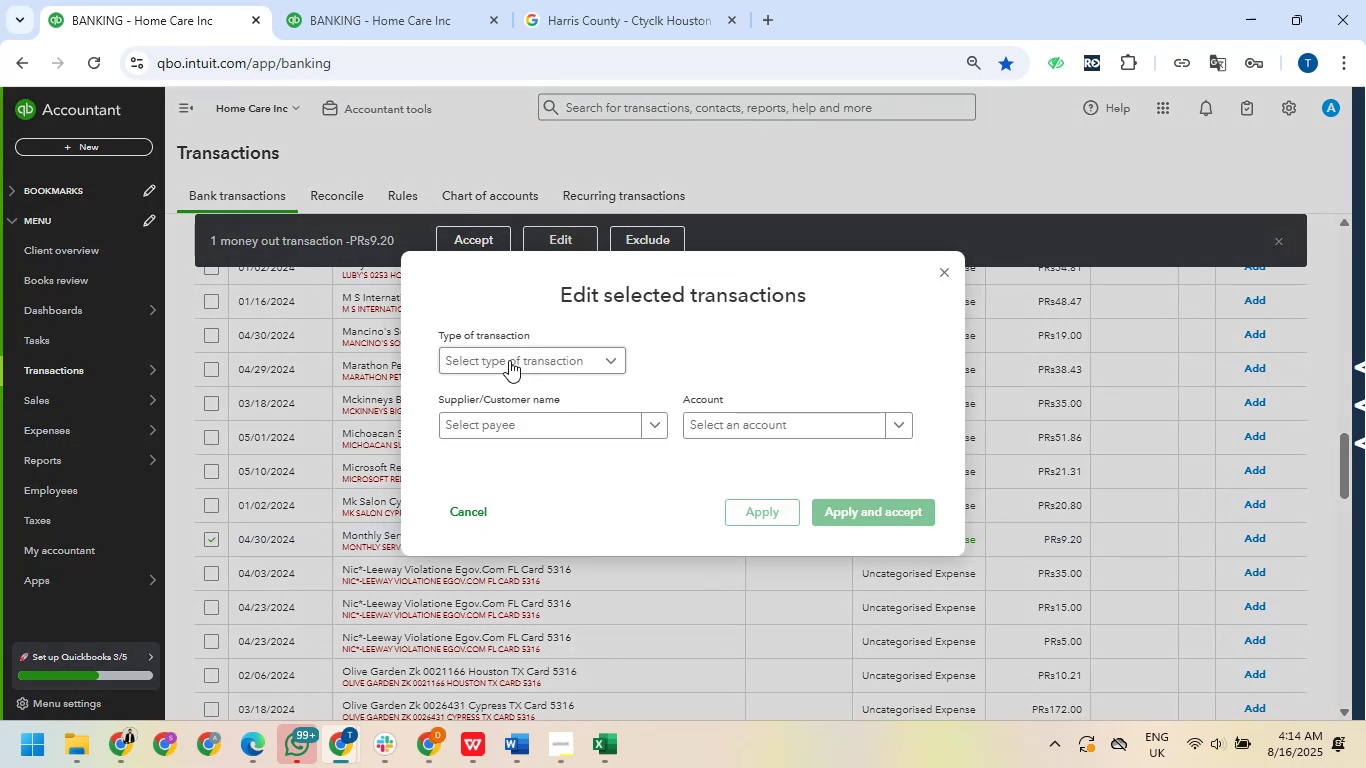 
left_click([516, 371])
 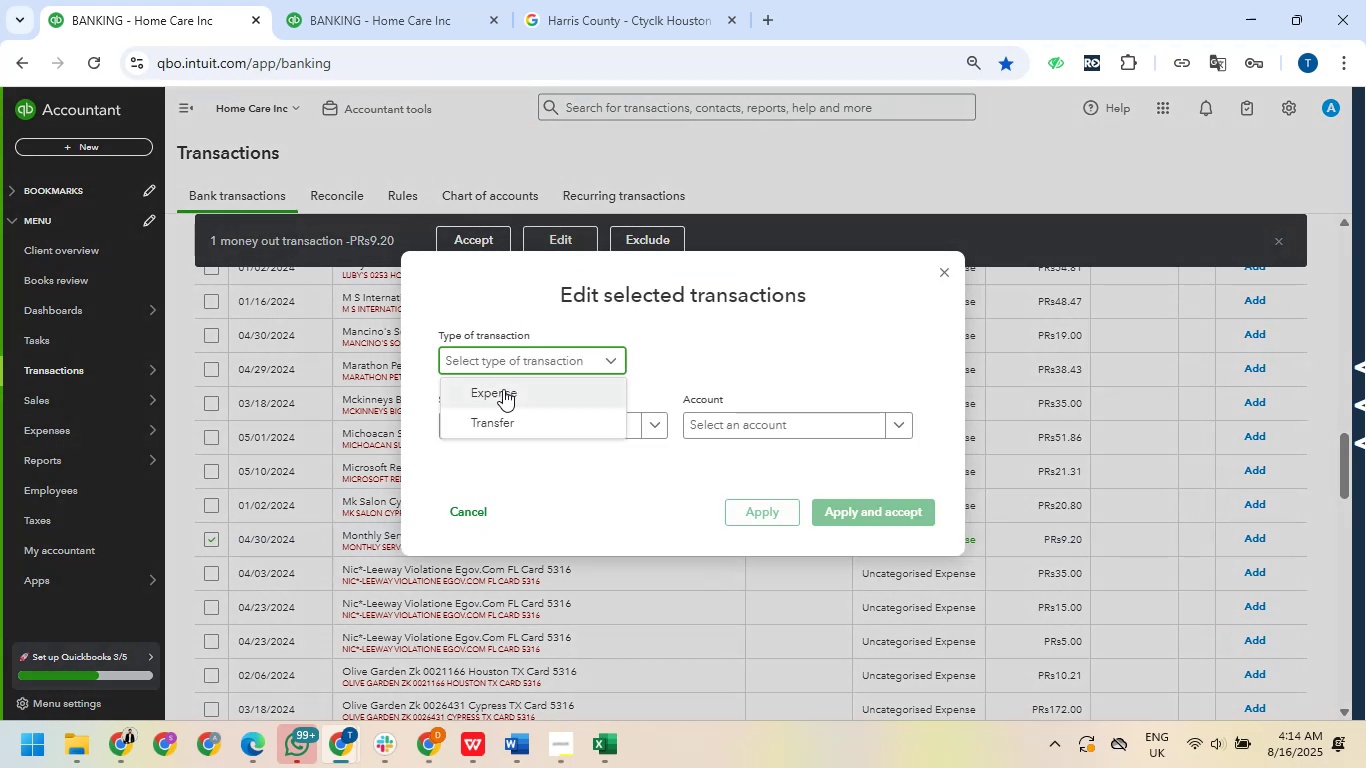 
left_click([502, 393])
 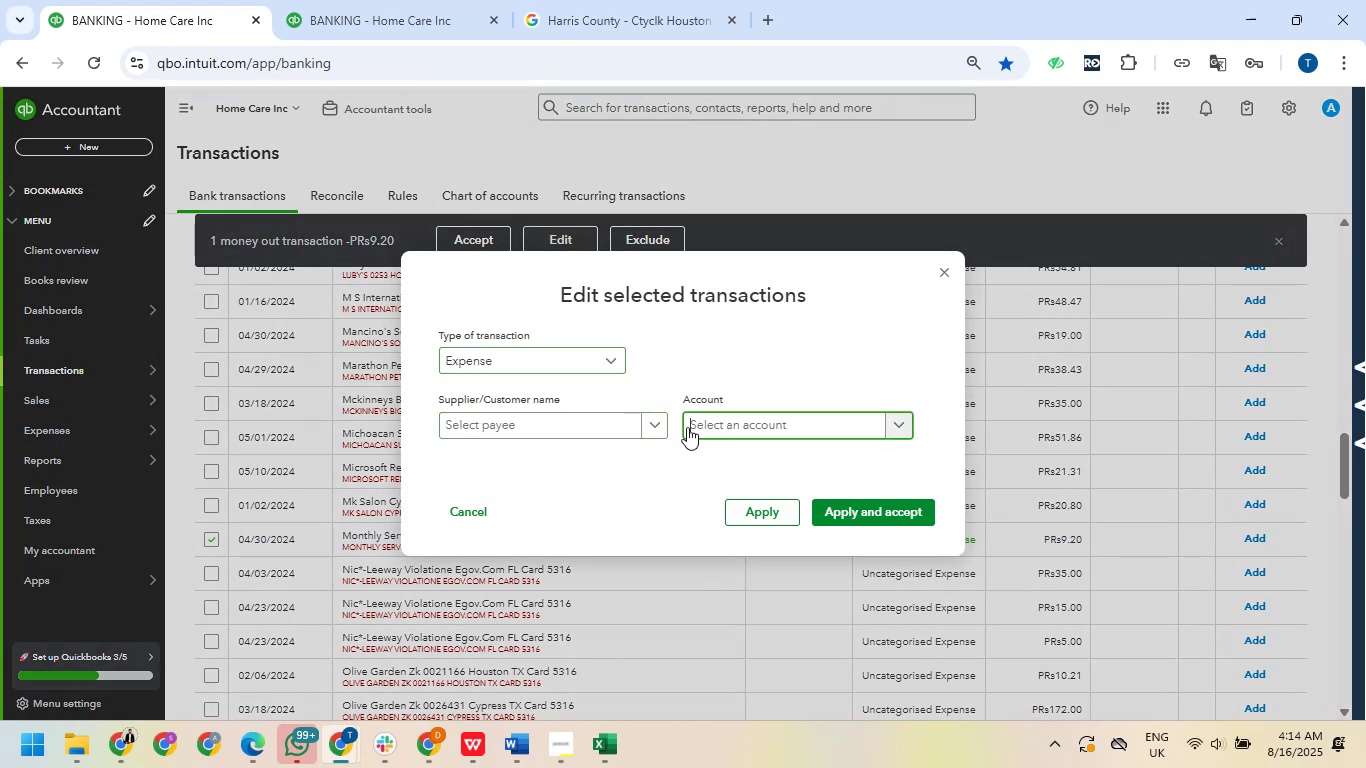 
type(ba)
 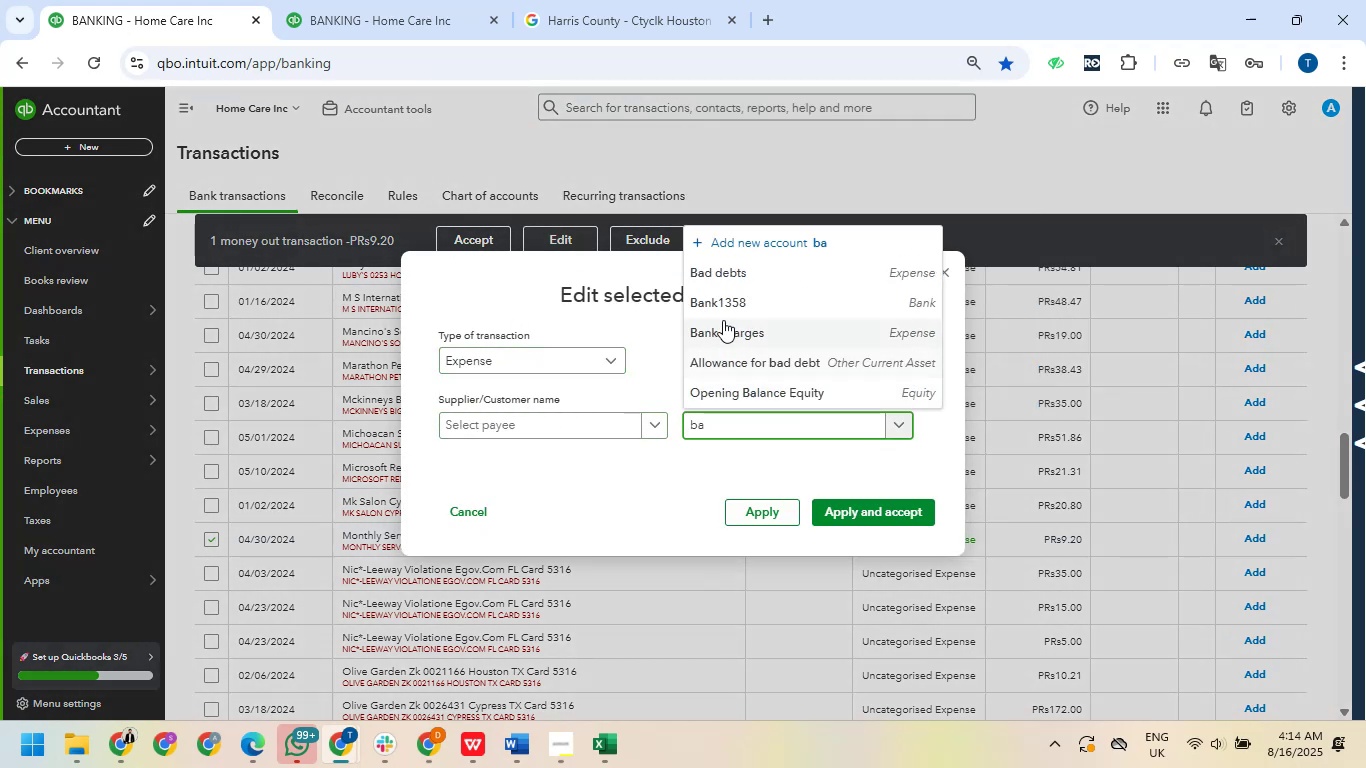 
left_click([725, 330])
 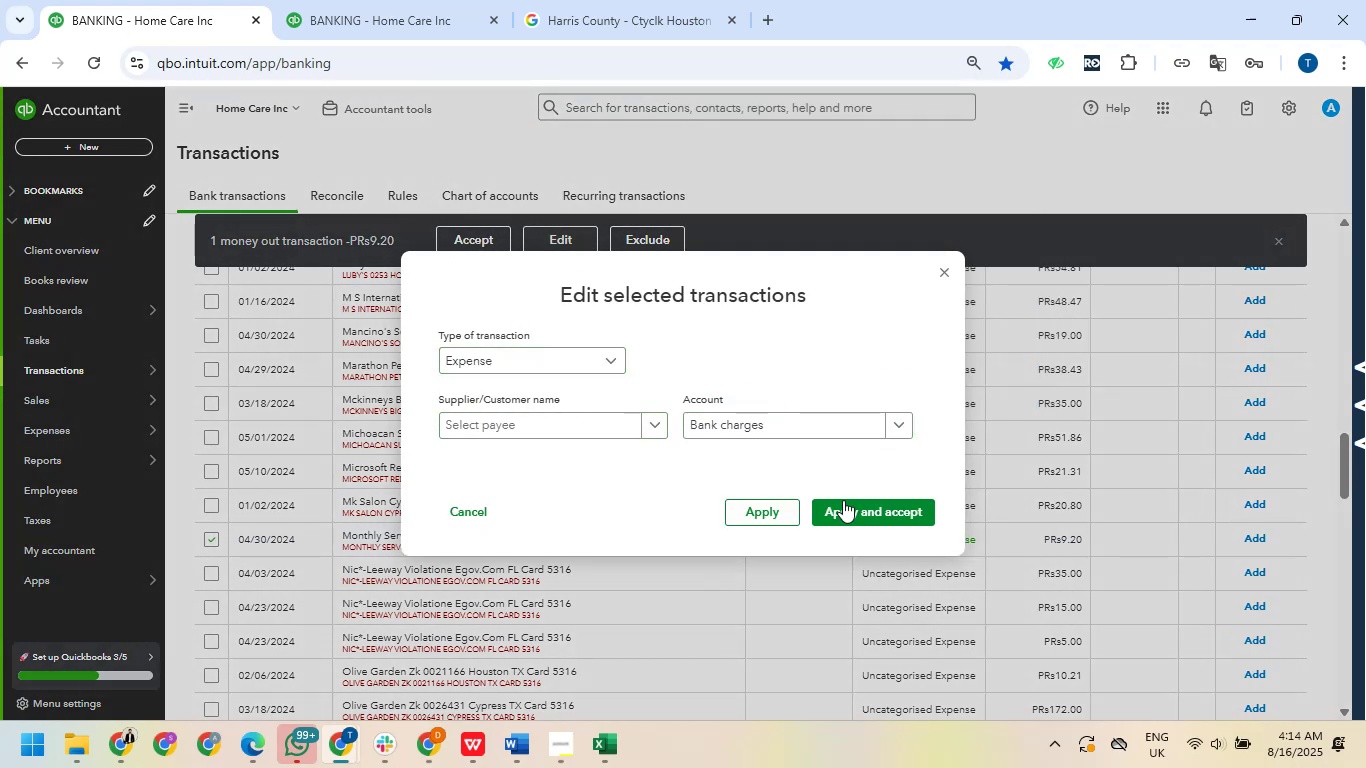 
left_click([845, 514])
 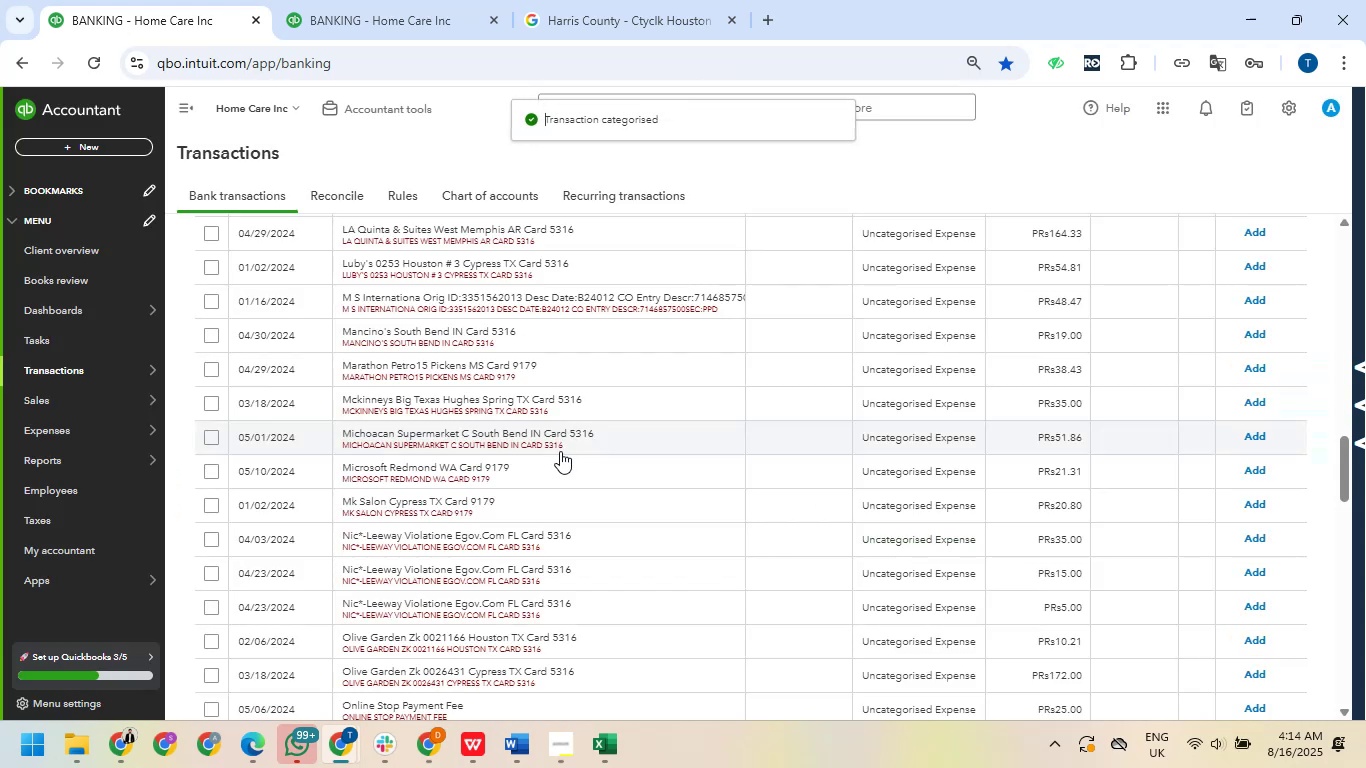 
scroll: coordinate [499, 456], scroll_direction: up, amount: 16.0
 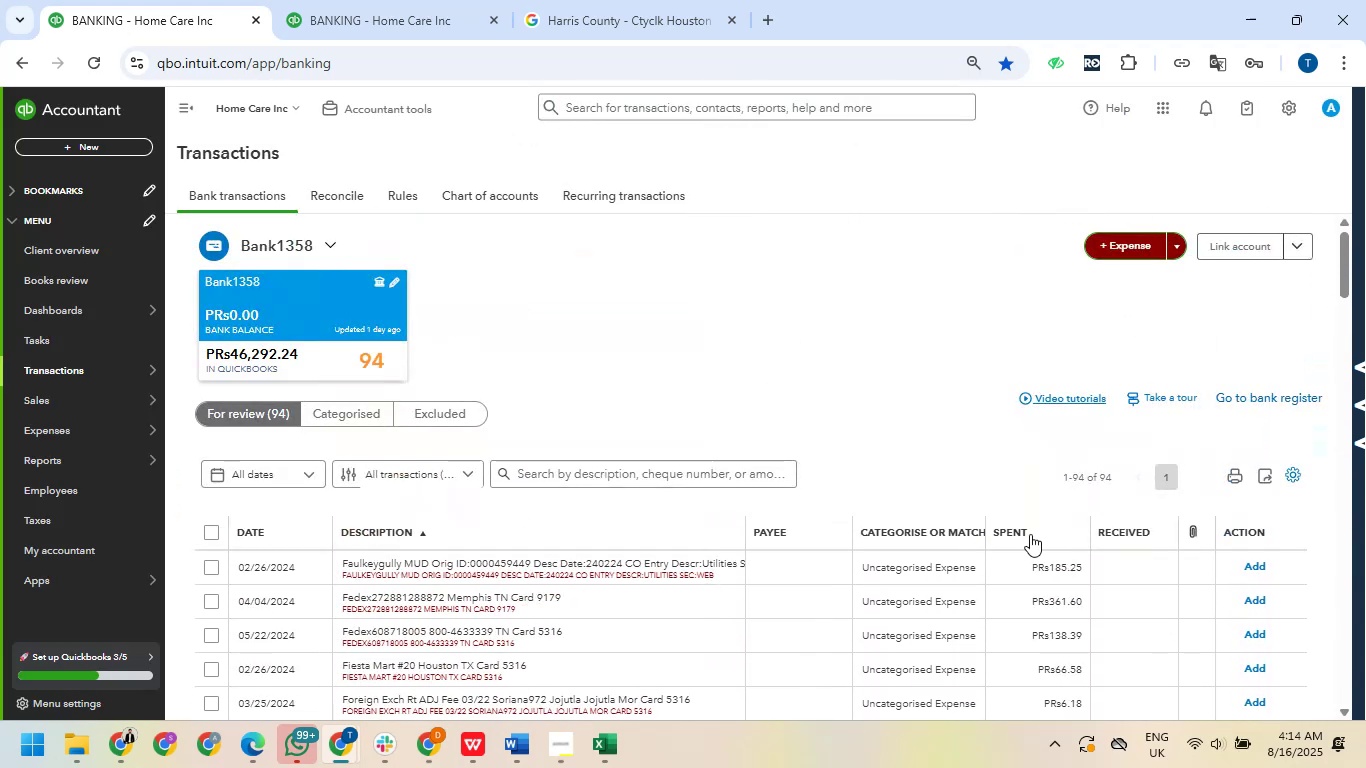 
left_click([1010, 528])
 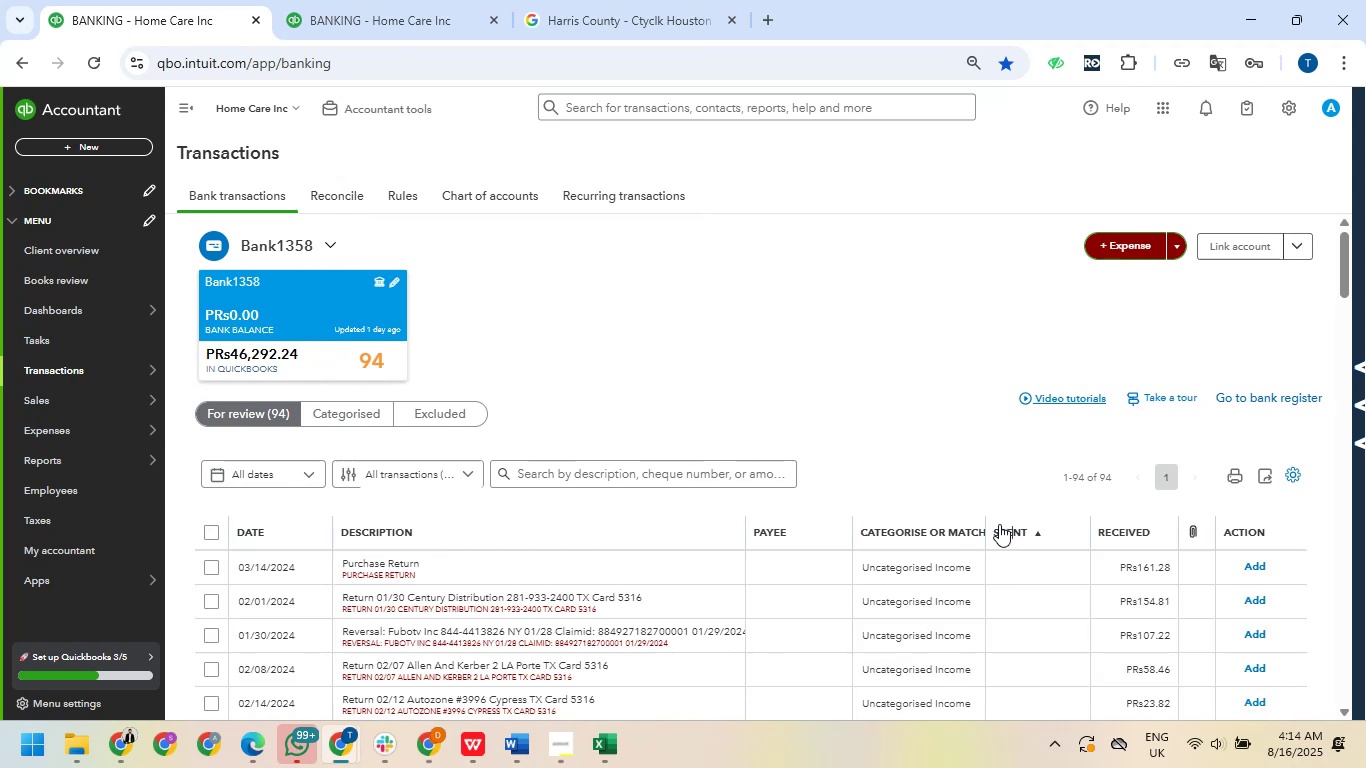 
scroll: coordinate [989, 531], scroll_direction: down, amount: 2.0
 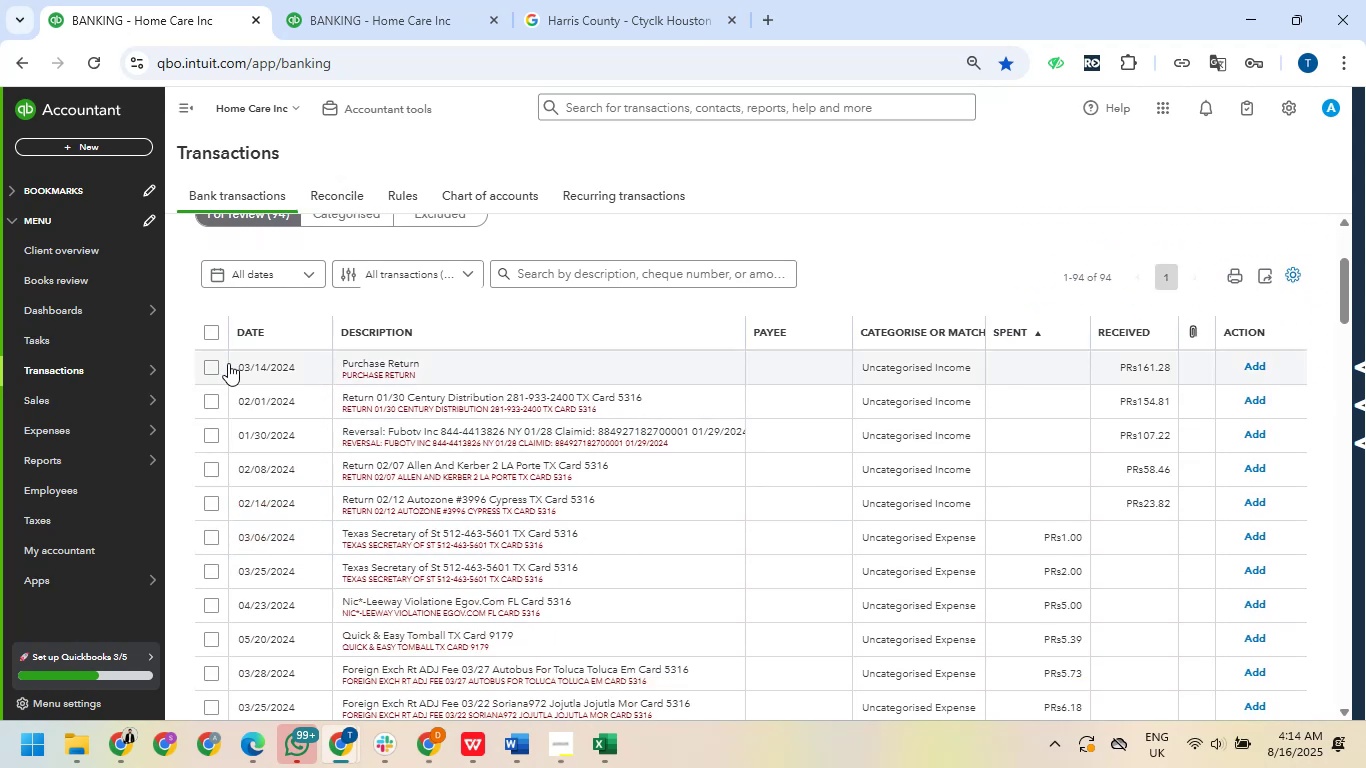 
left_click([207, 364])
 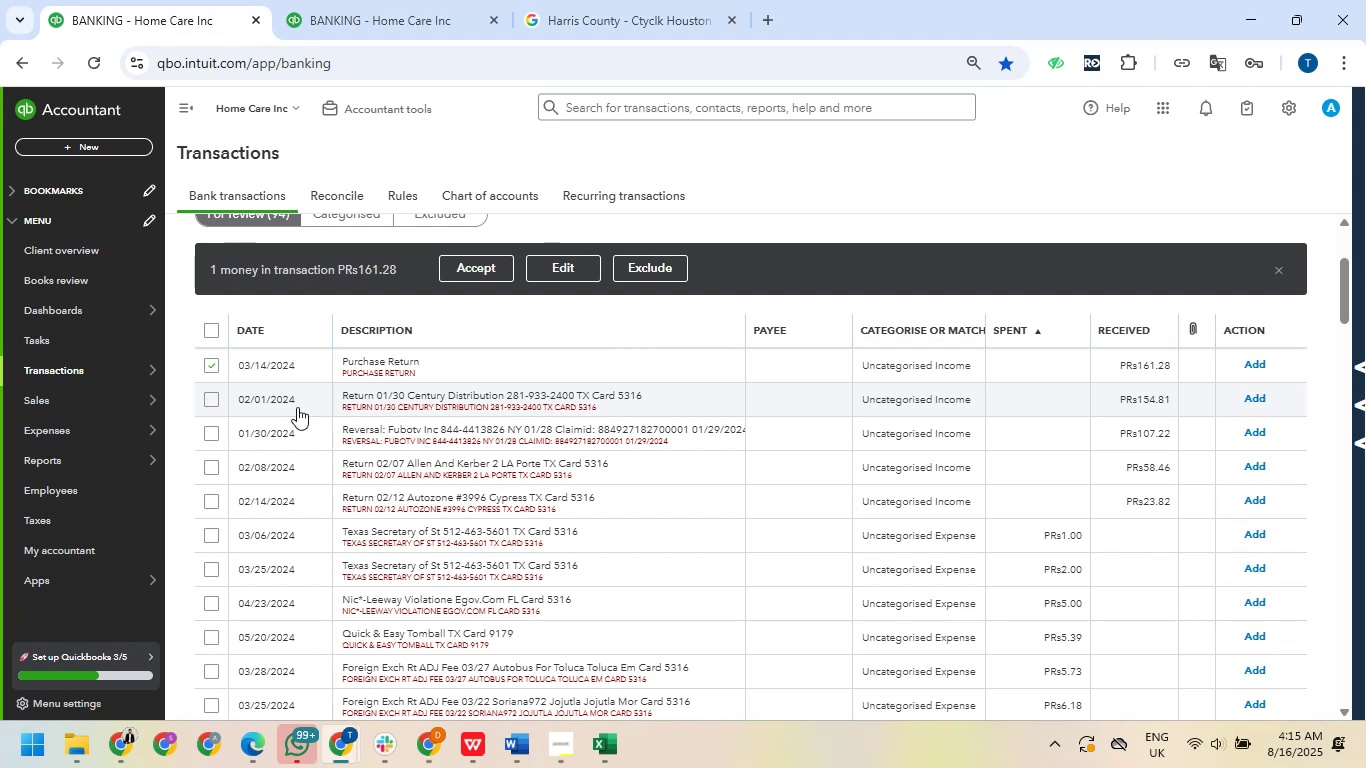 
left_click_drag(start_coordinate=[406, 396], to_coordinate=[503, 401])
 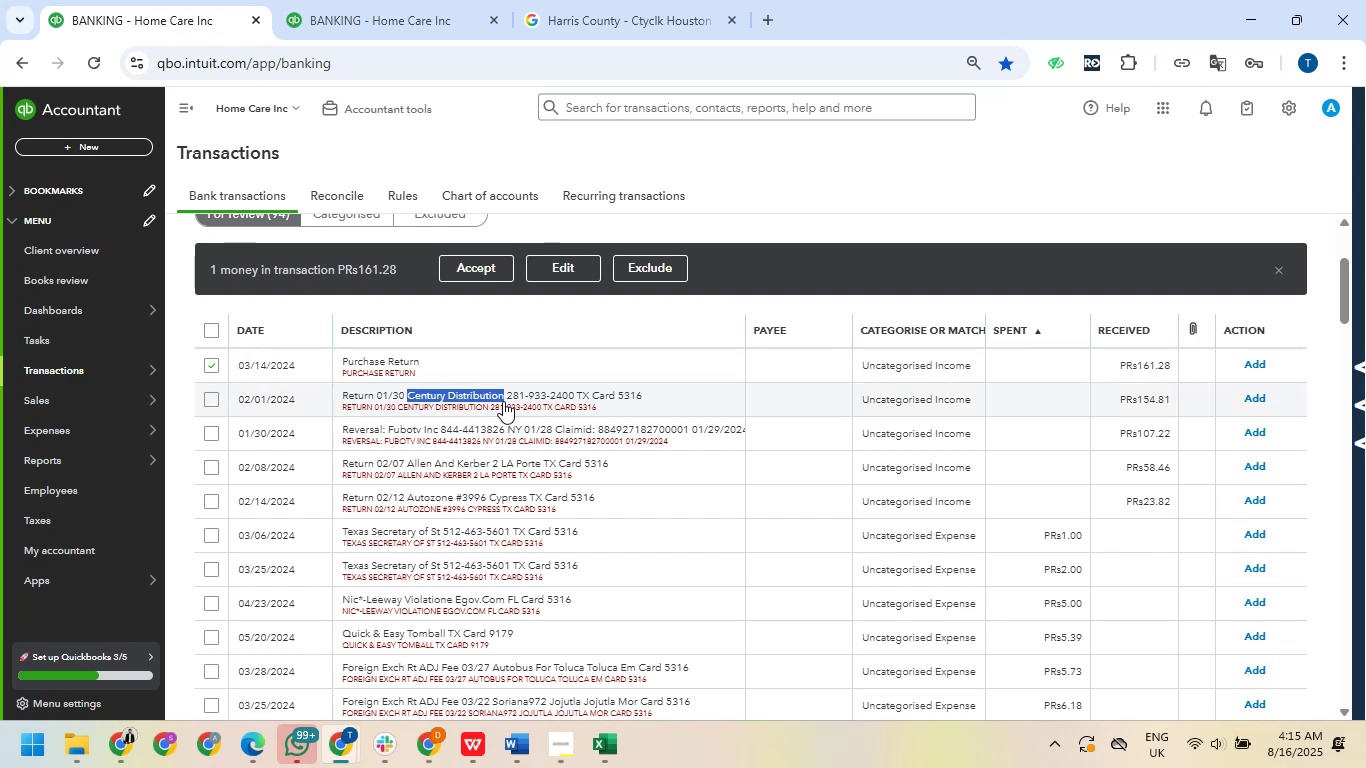 
key(Control+C)
 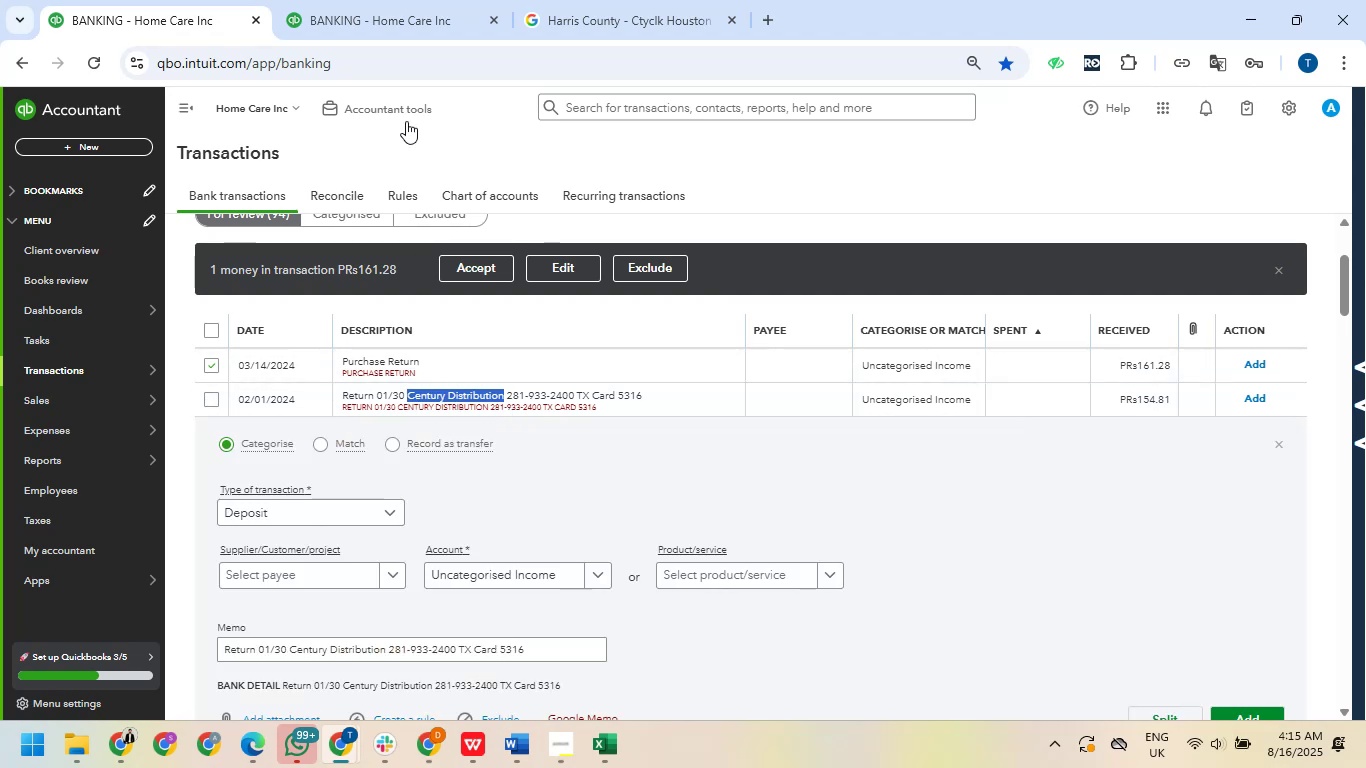 
left_click([421, 0])
 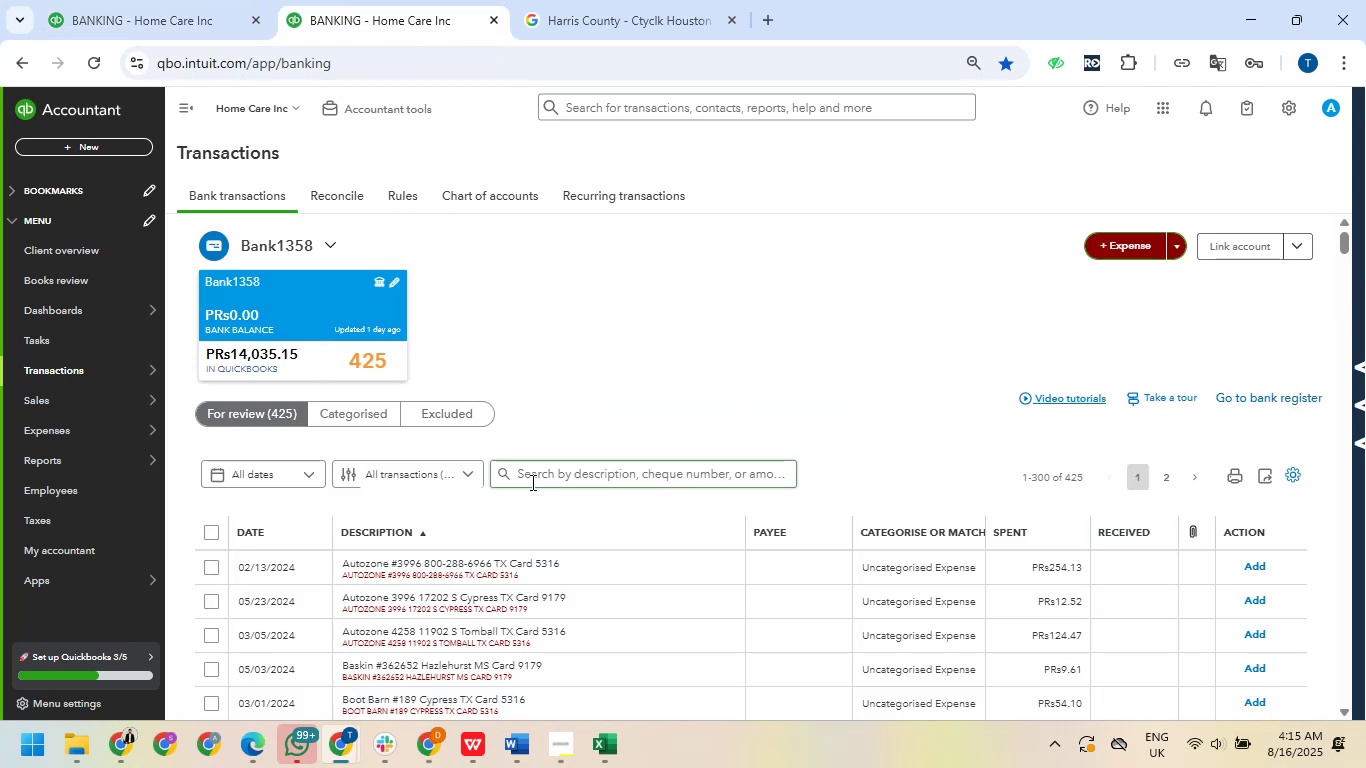 
left_click([552, 477])
 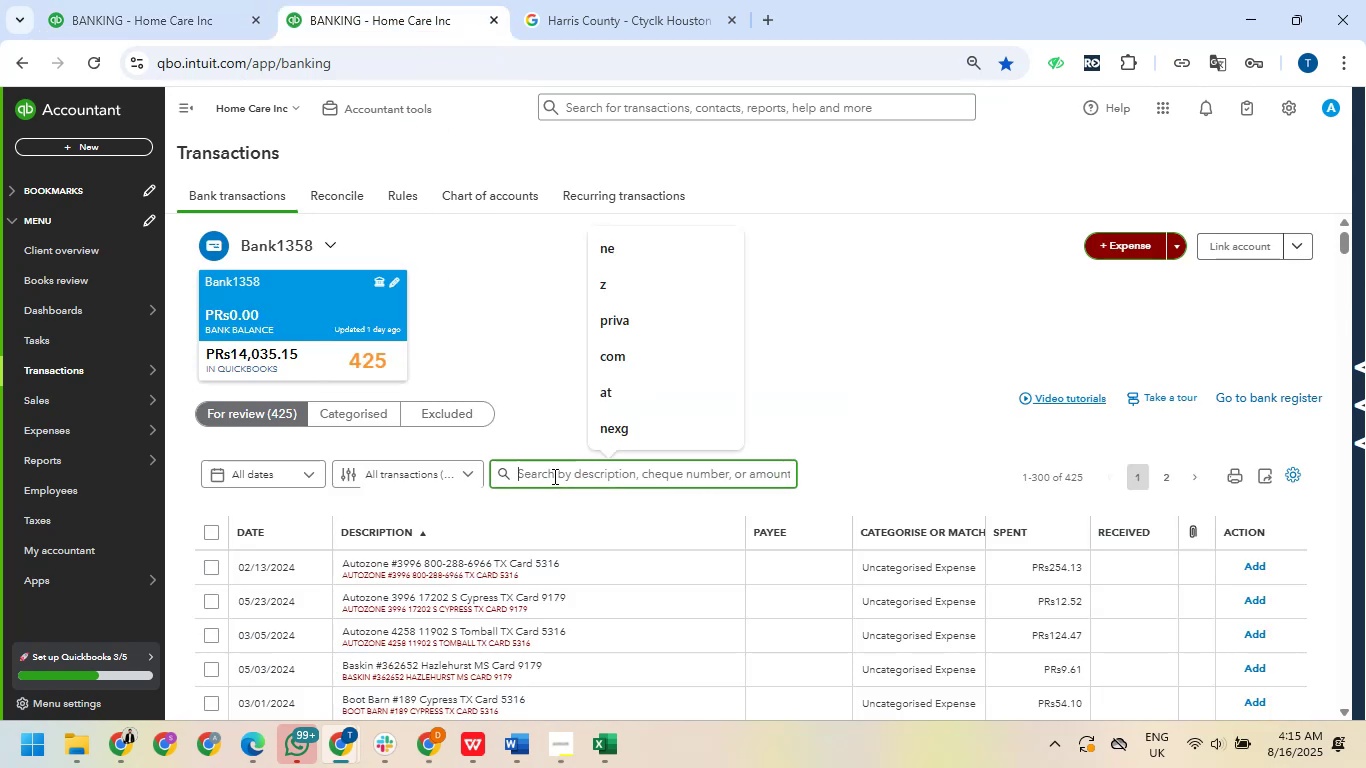 
key(Control+V)
 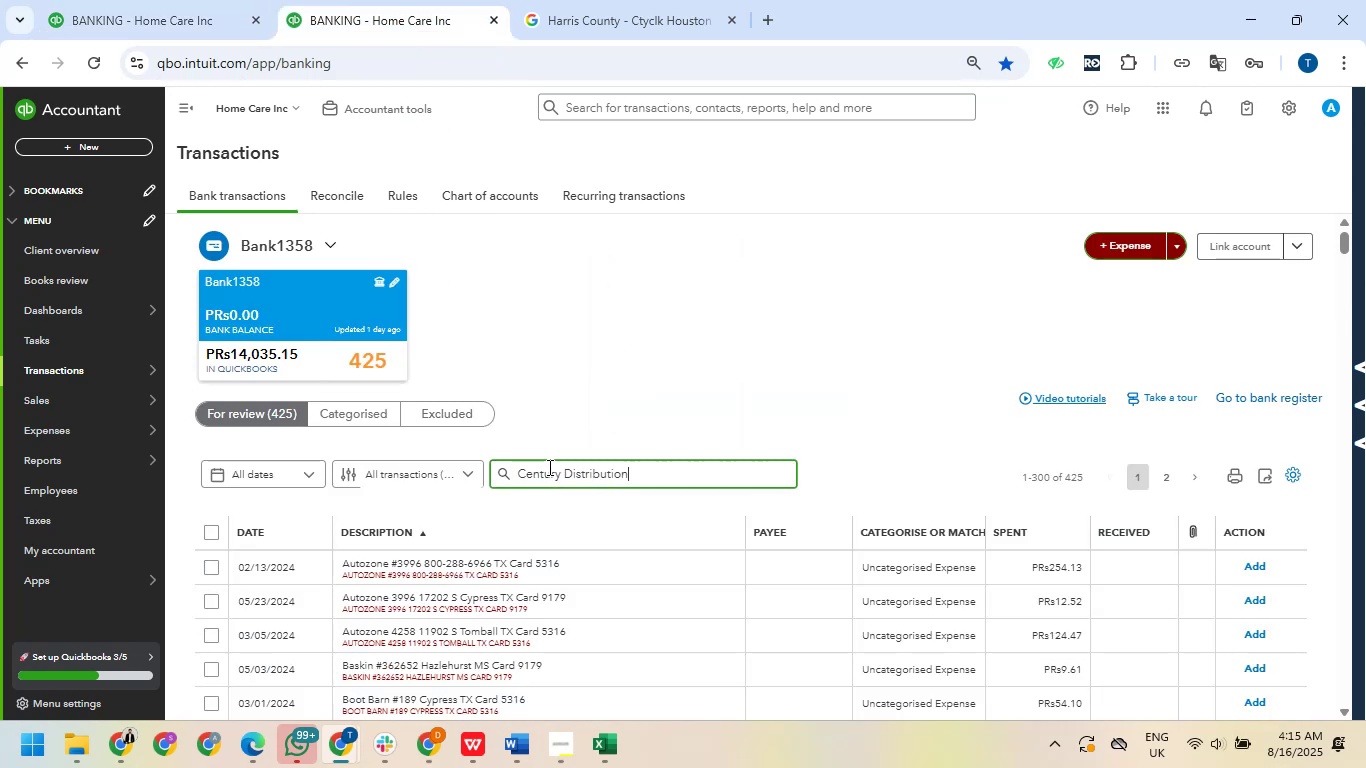 
key(NumpadEnter)
 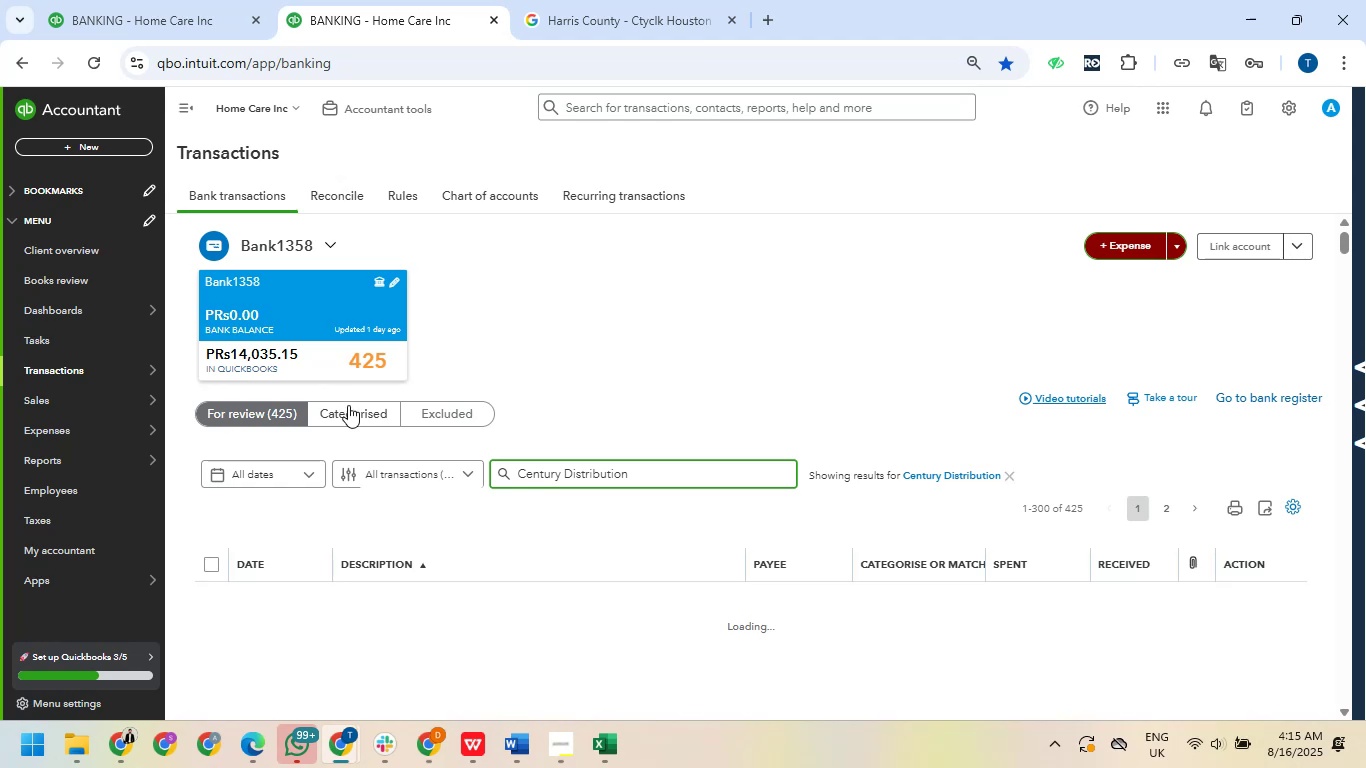 
left_click([348, 405])
 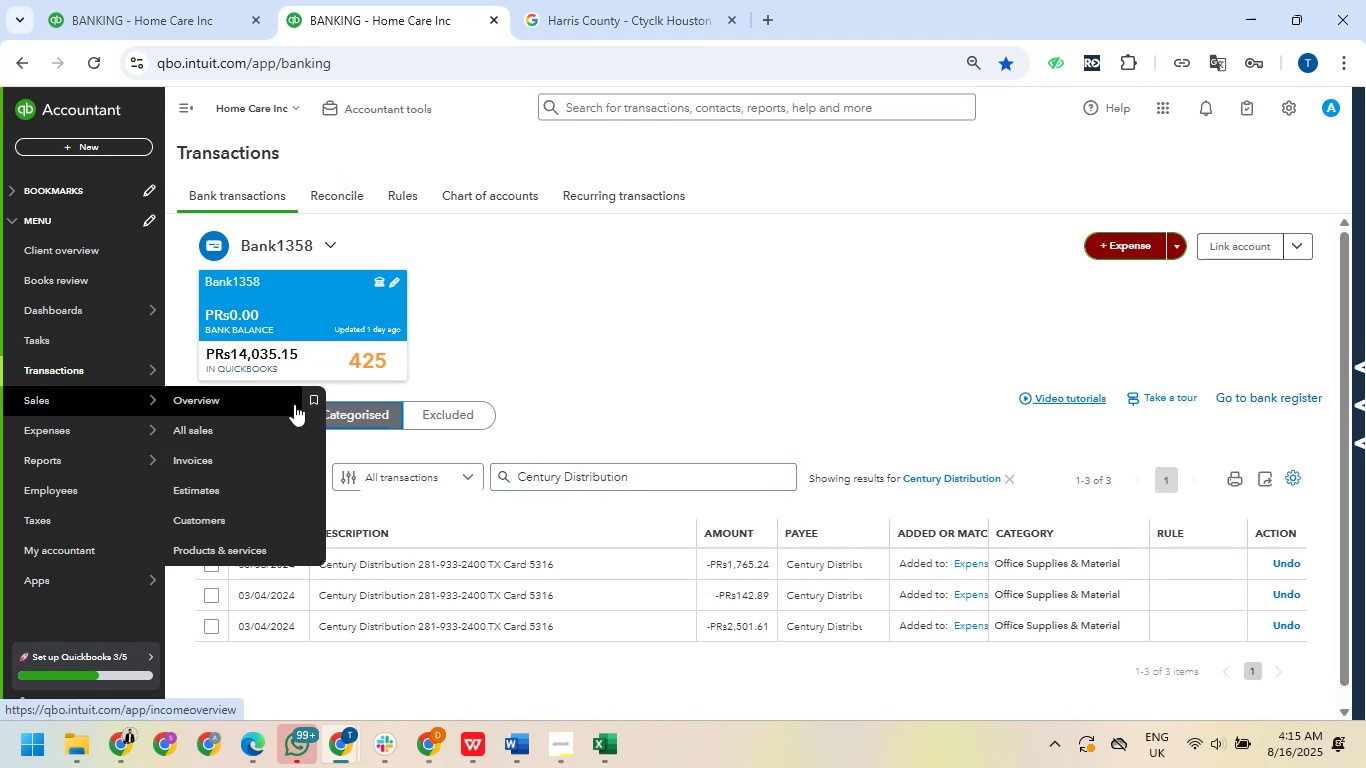 
left_click([259, 410])
 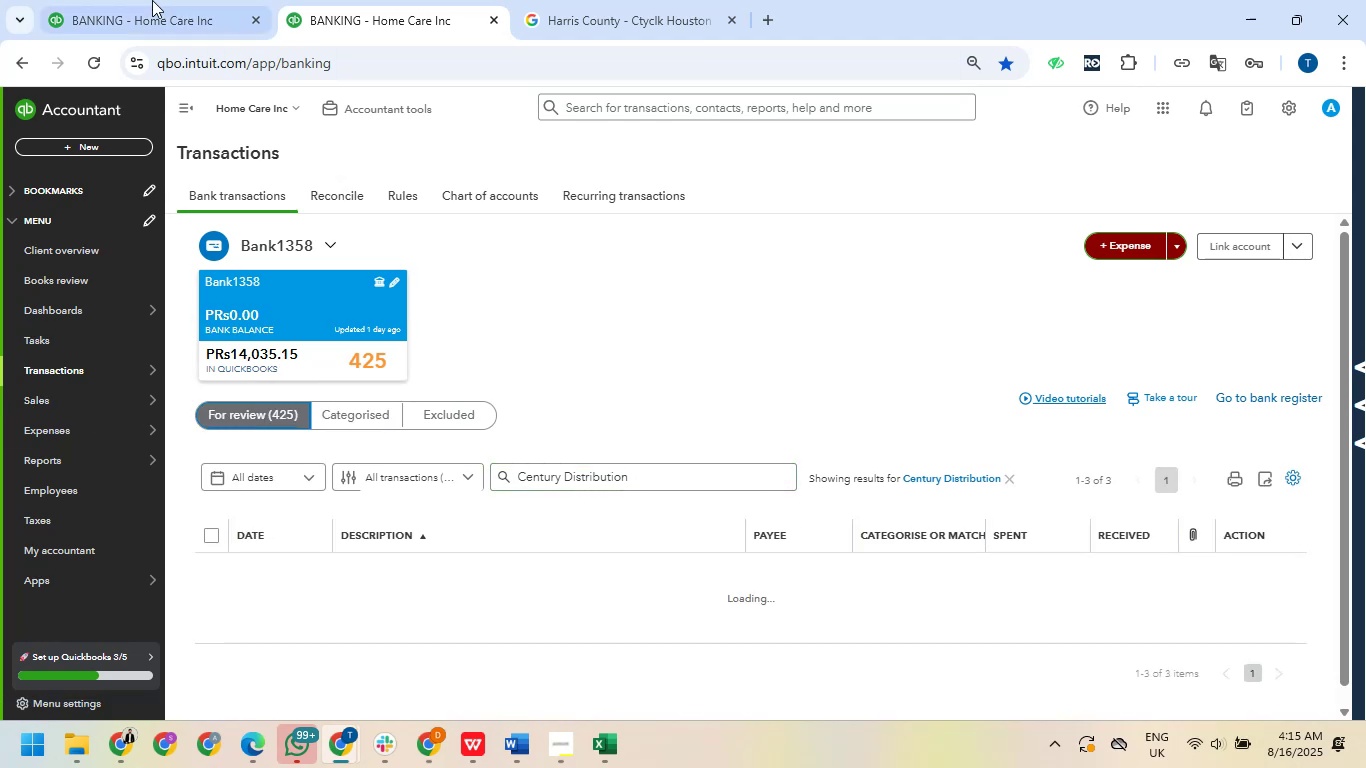 
left_click([152, 0])
 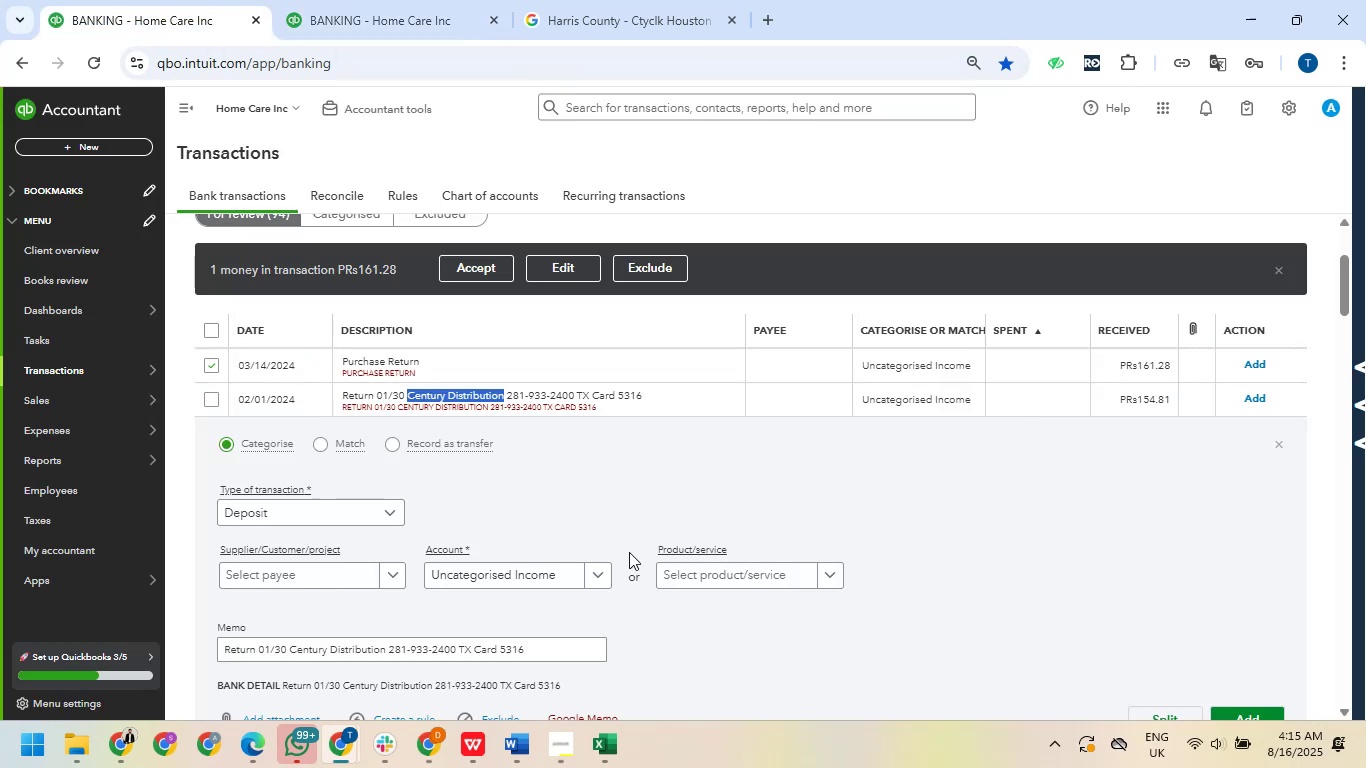 
left_click([515, 569])
 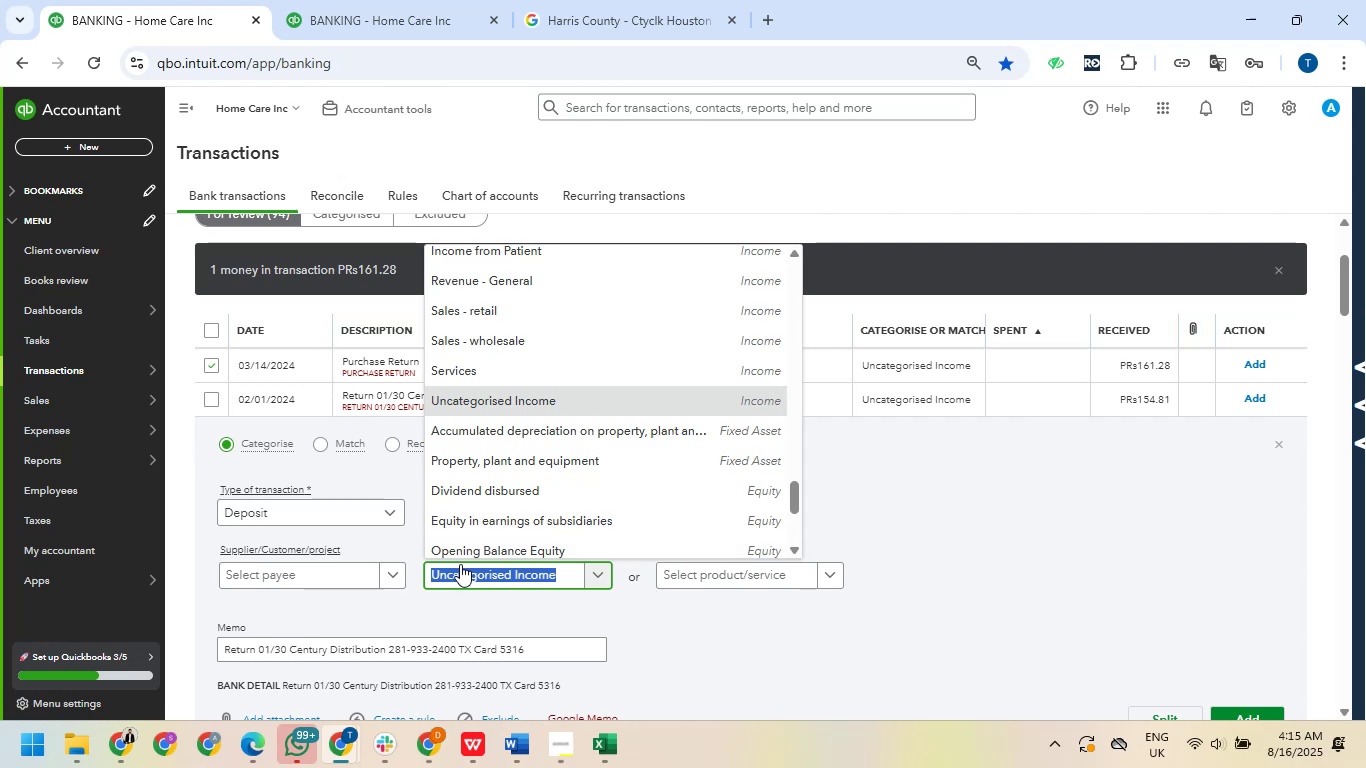 
type(off)
 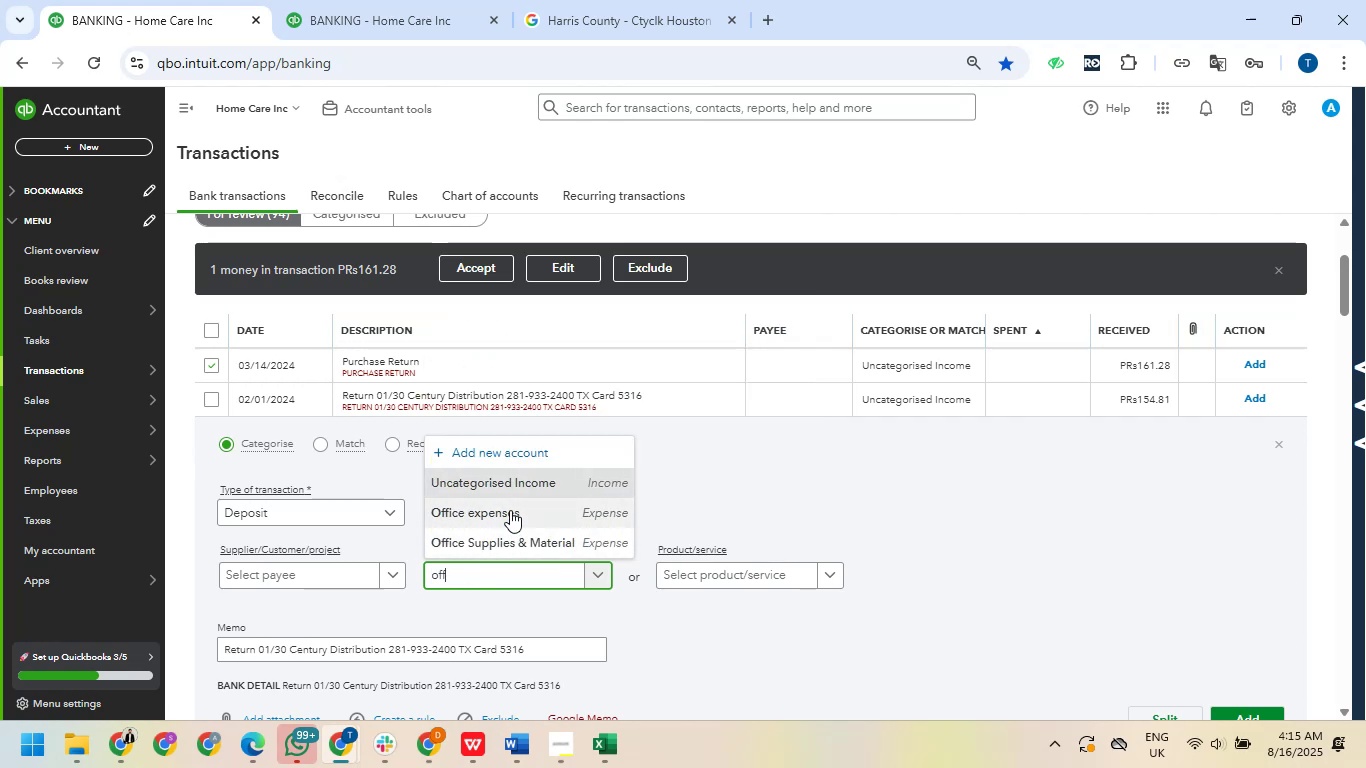 
left_click([503, 535])
 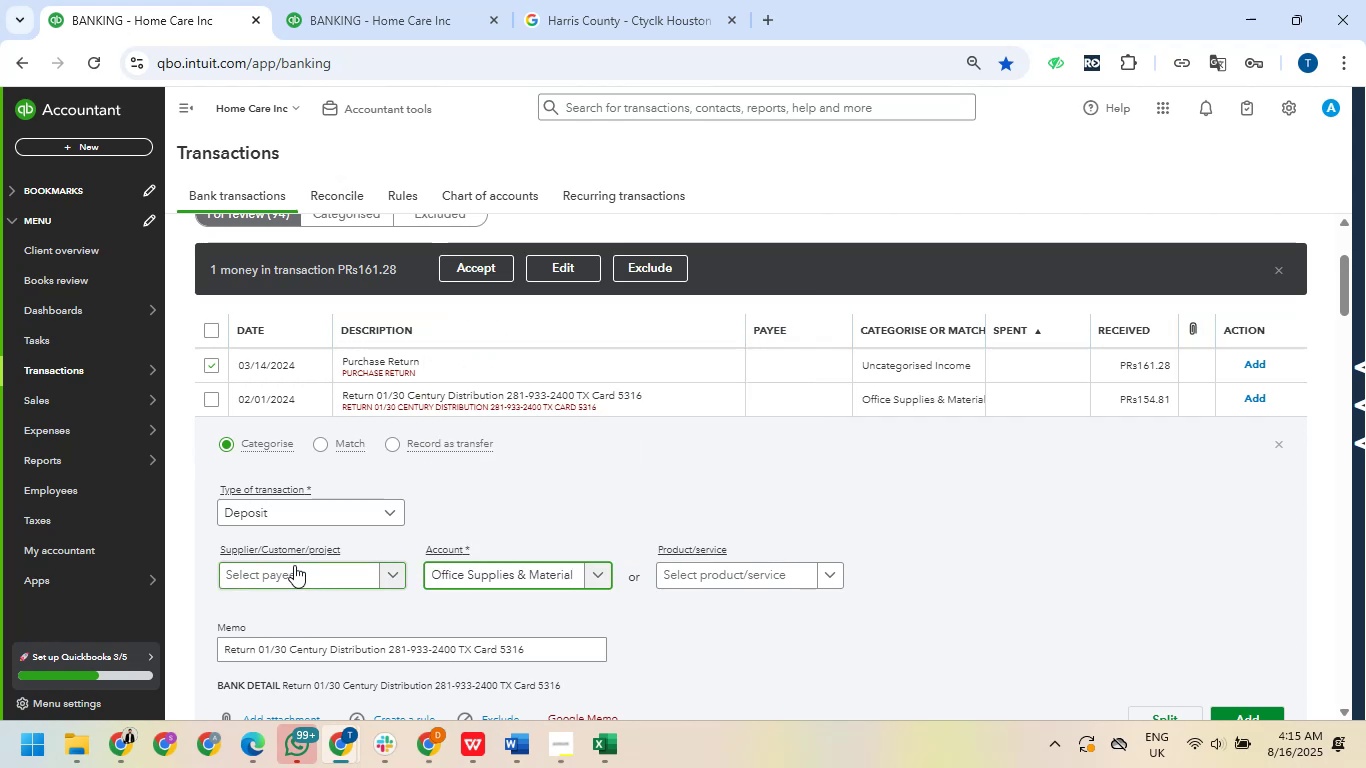 
left_click([291, 576])
 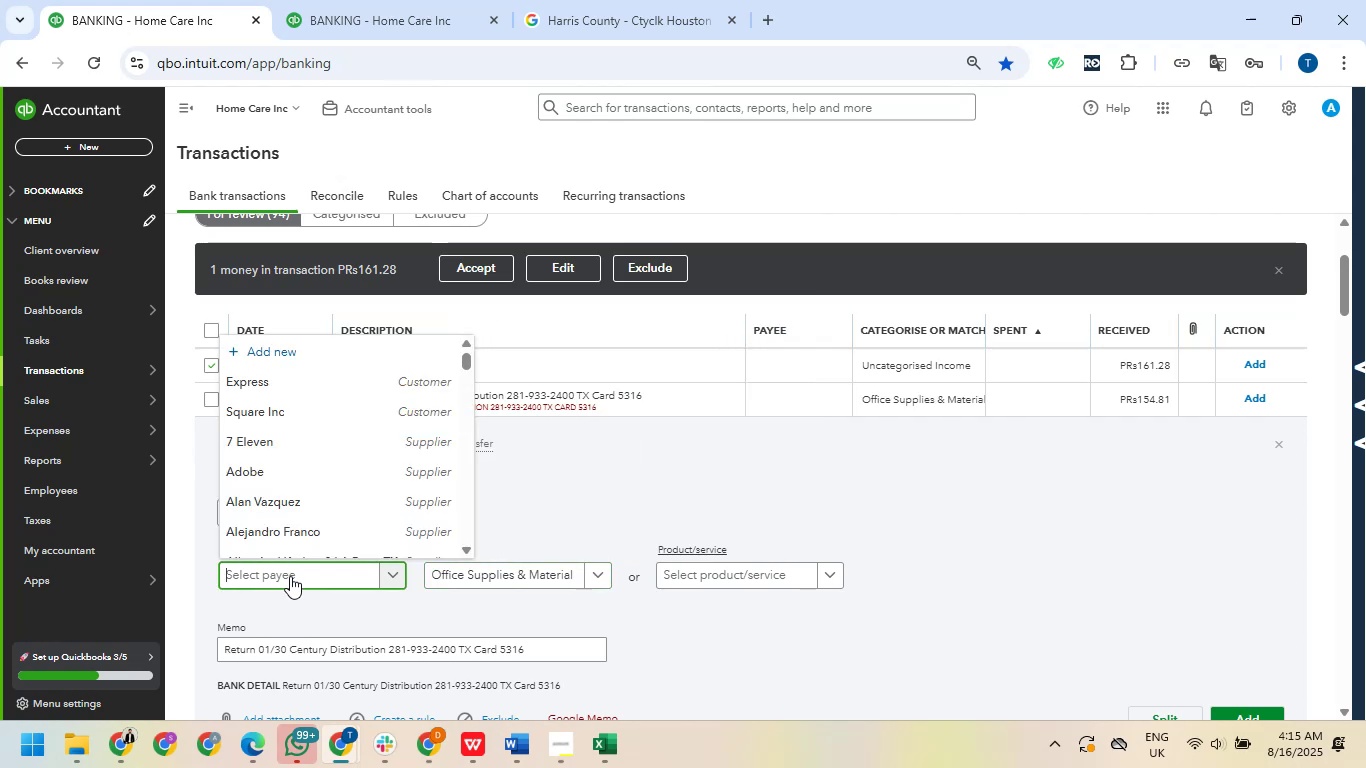 
type(s)
key(Backspace)
type(g)
key(Backspace)
type(dis)
 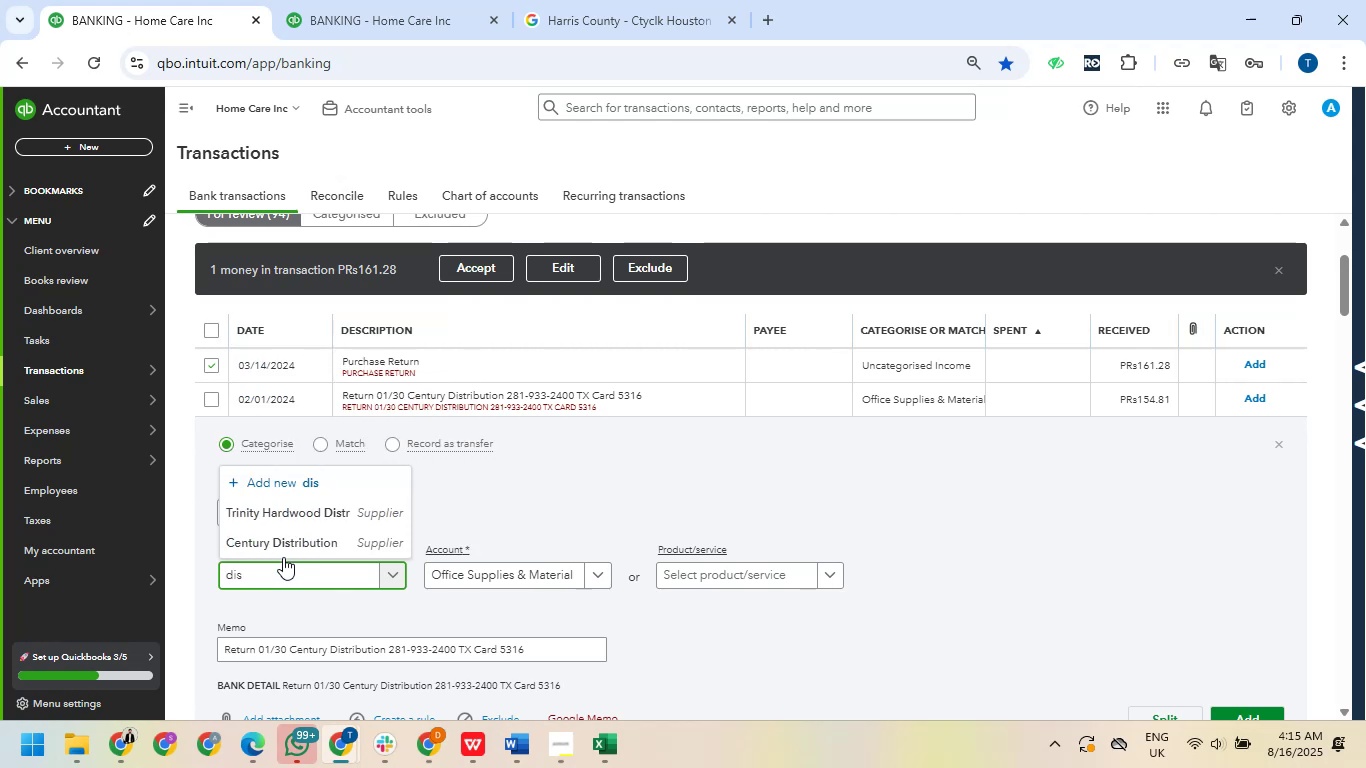 
left_click([284, 544])
 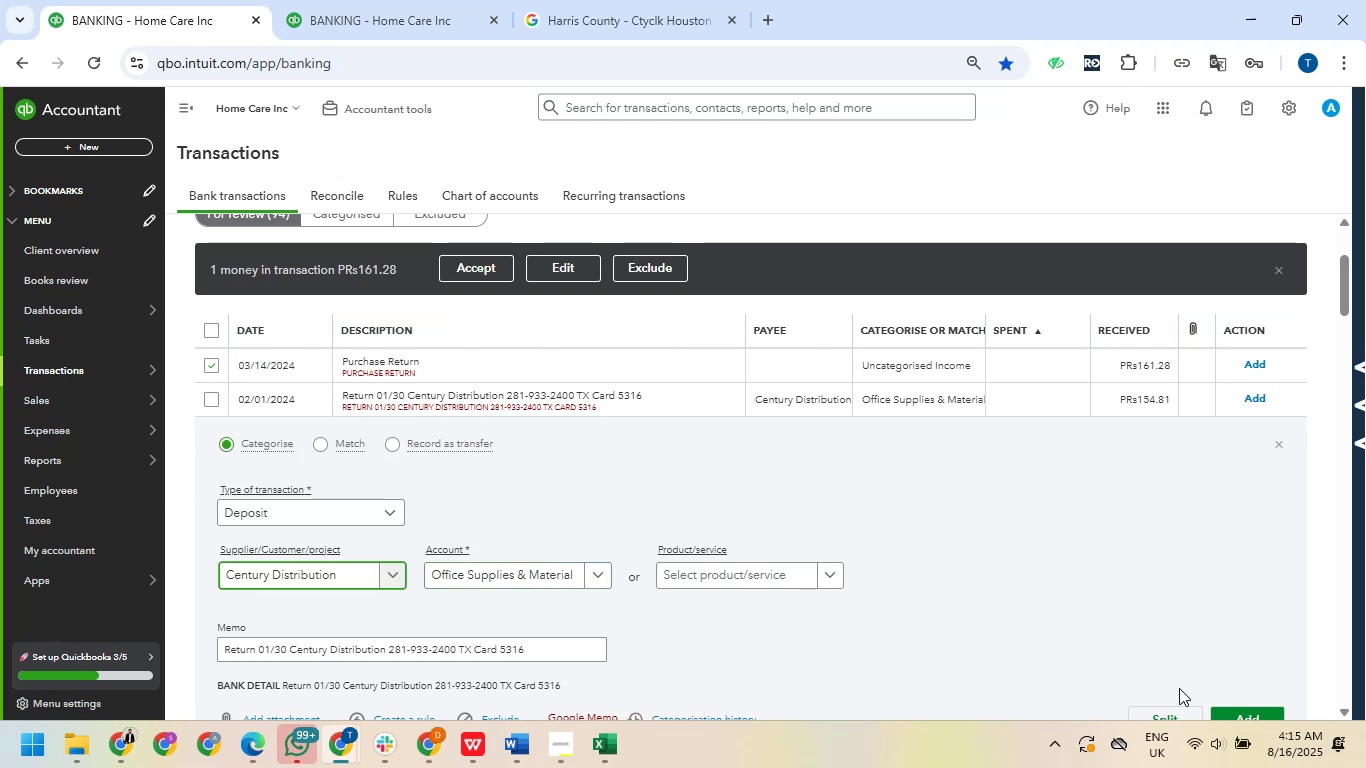 
scroll: coordinate [1176, 672], scroll_direction: down, amount: 1.0
 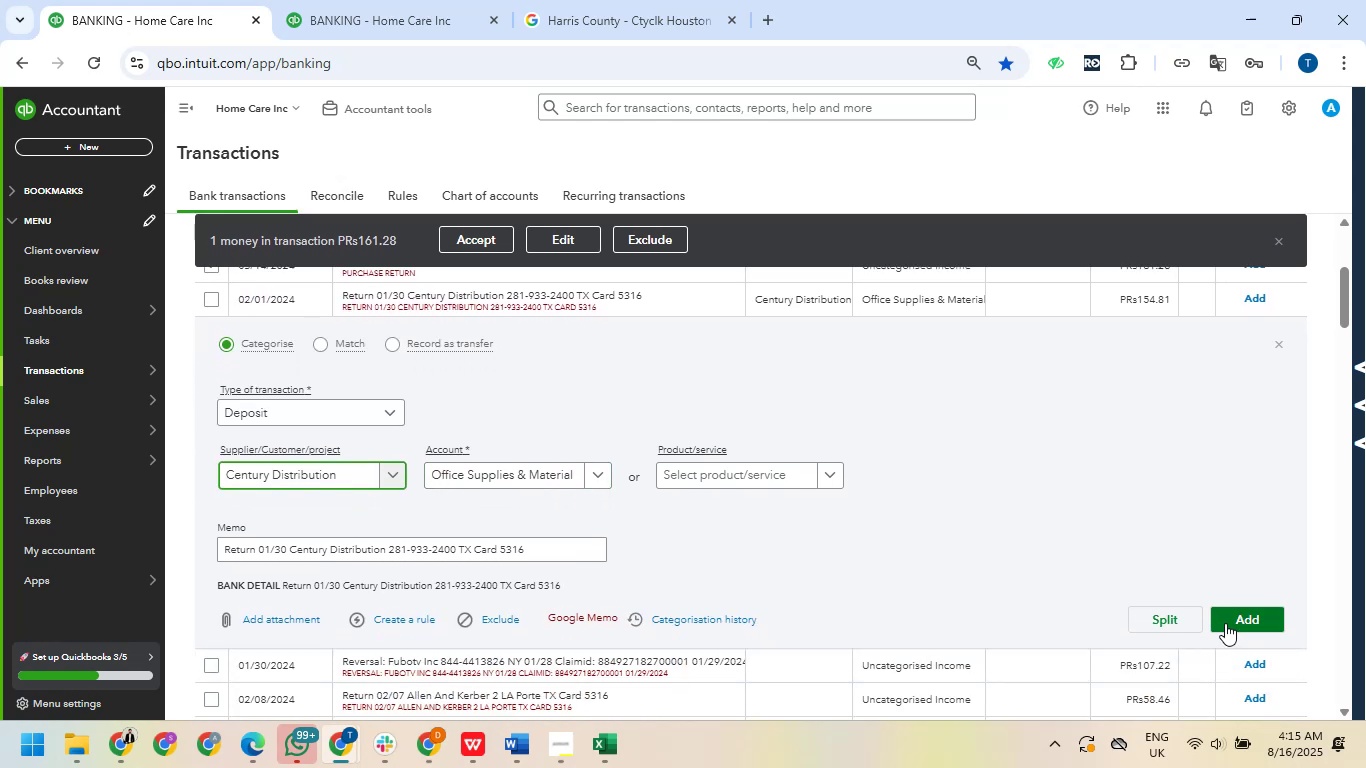 
left_click([1225, 622])
 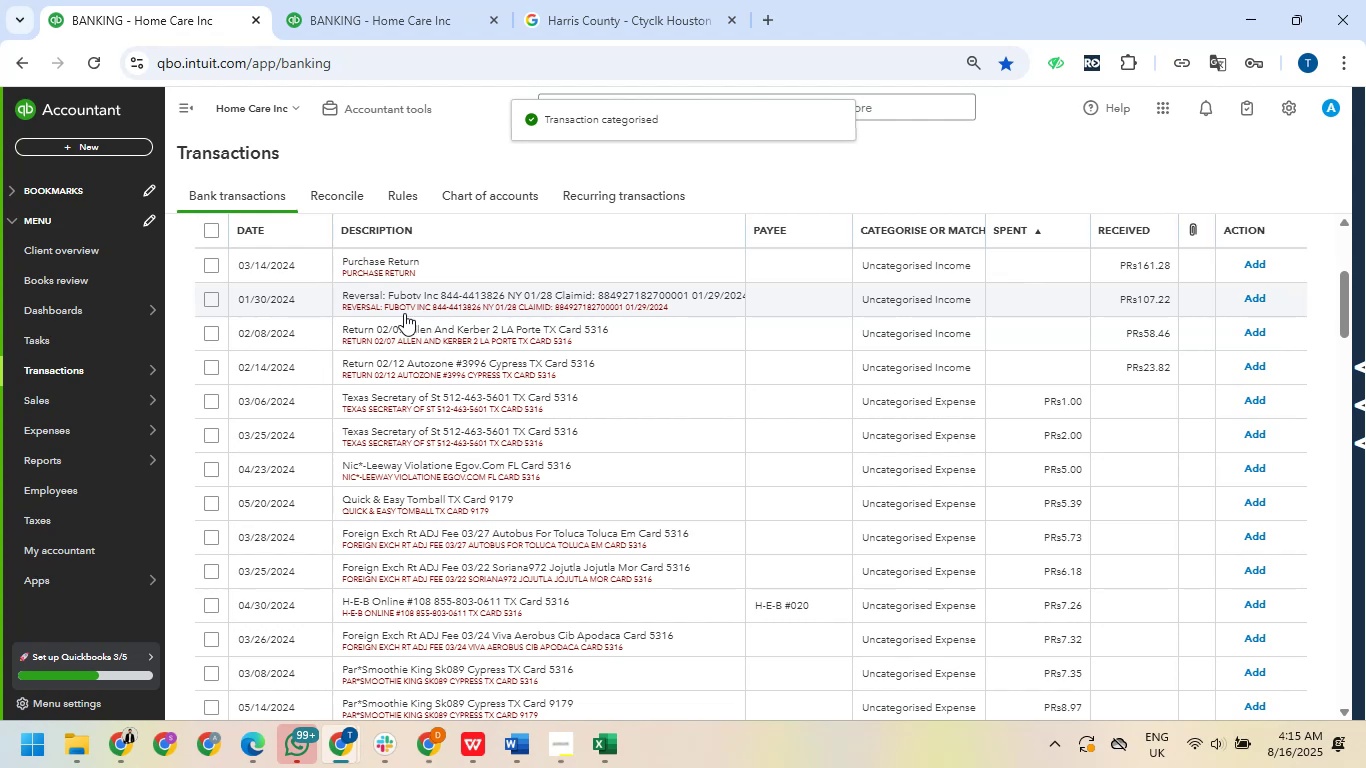 
wait(9.02)
 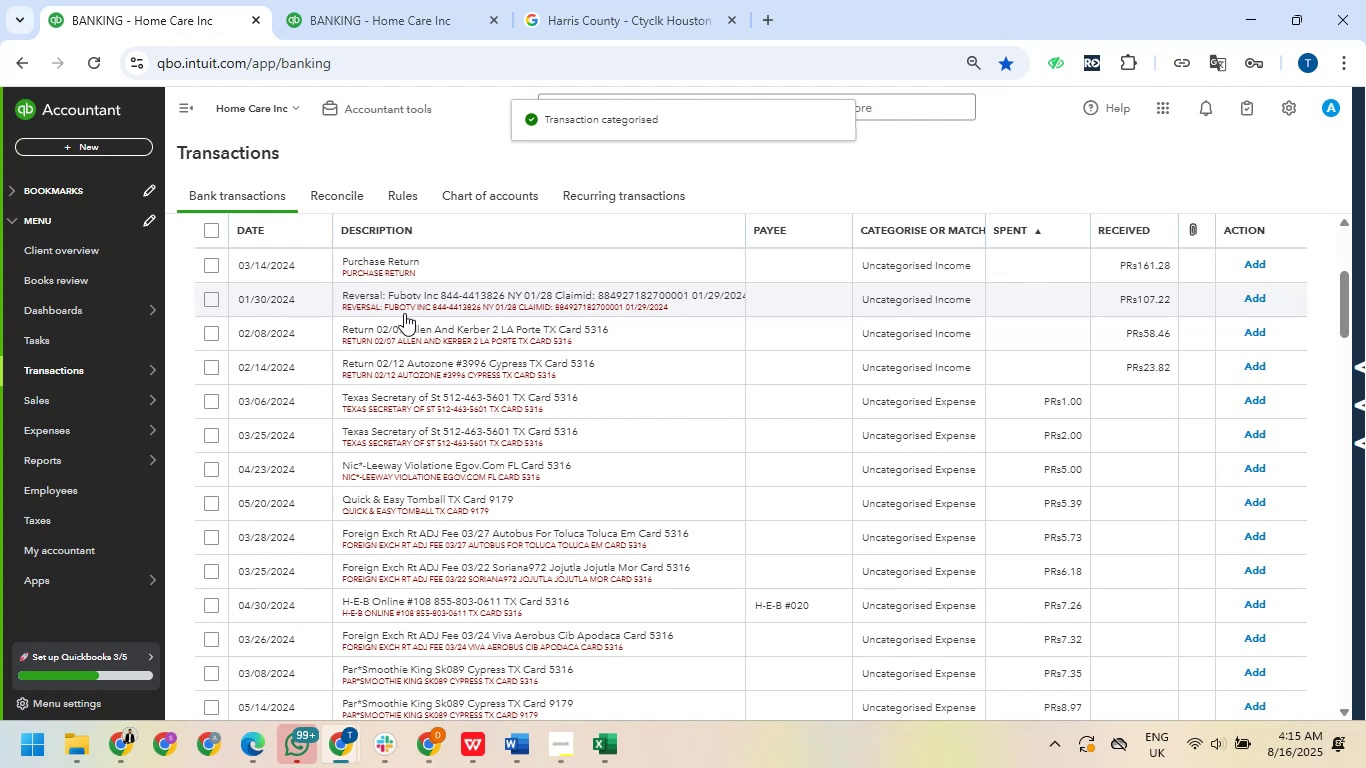 
left_click([213, 329])
 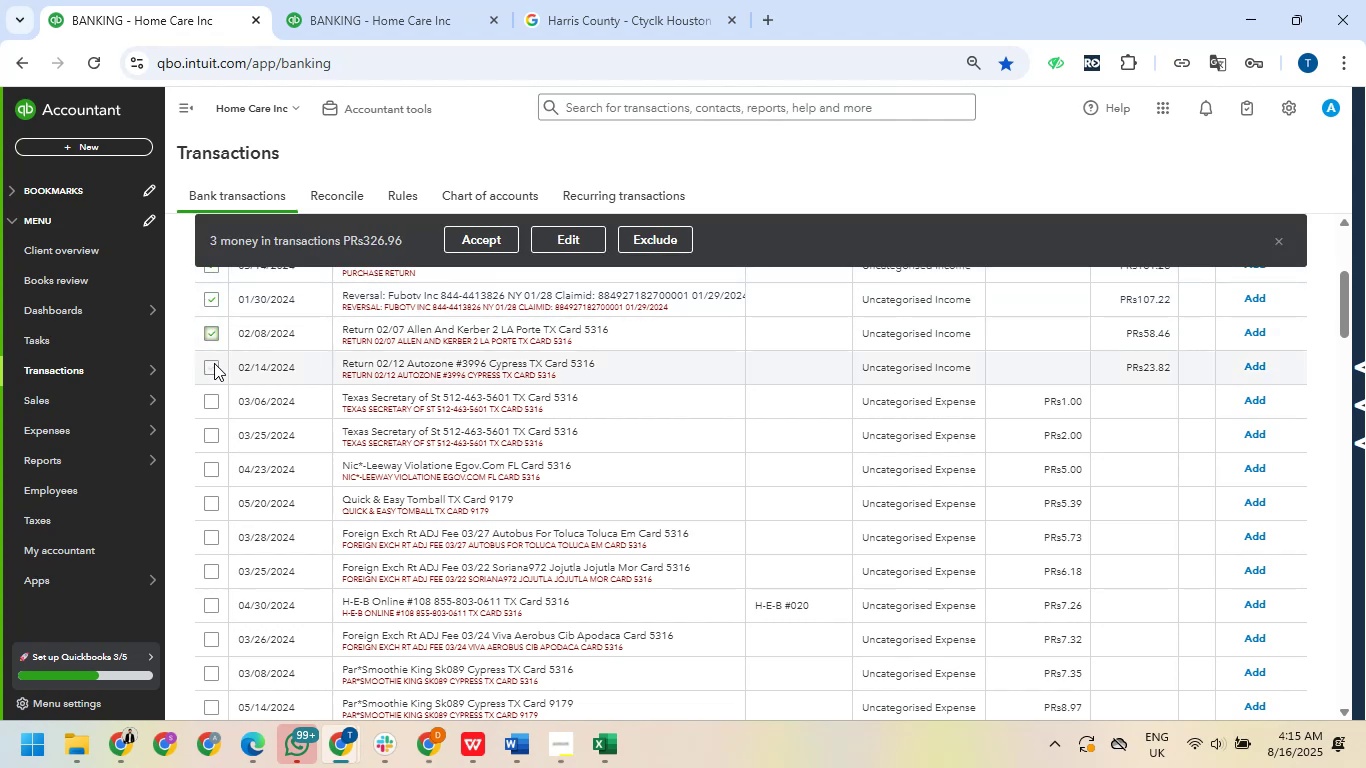 
left_click([214, 363])
 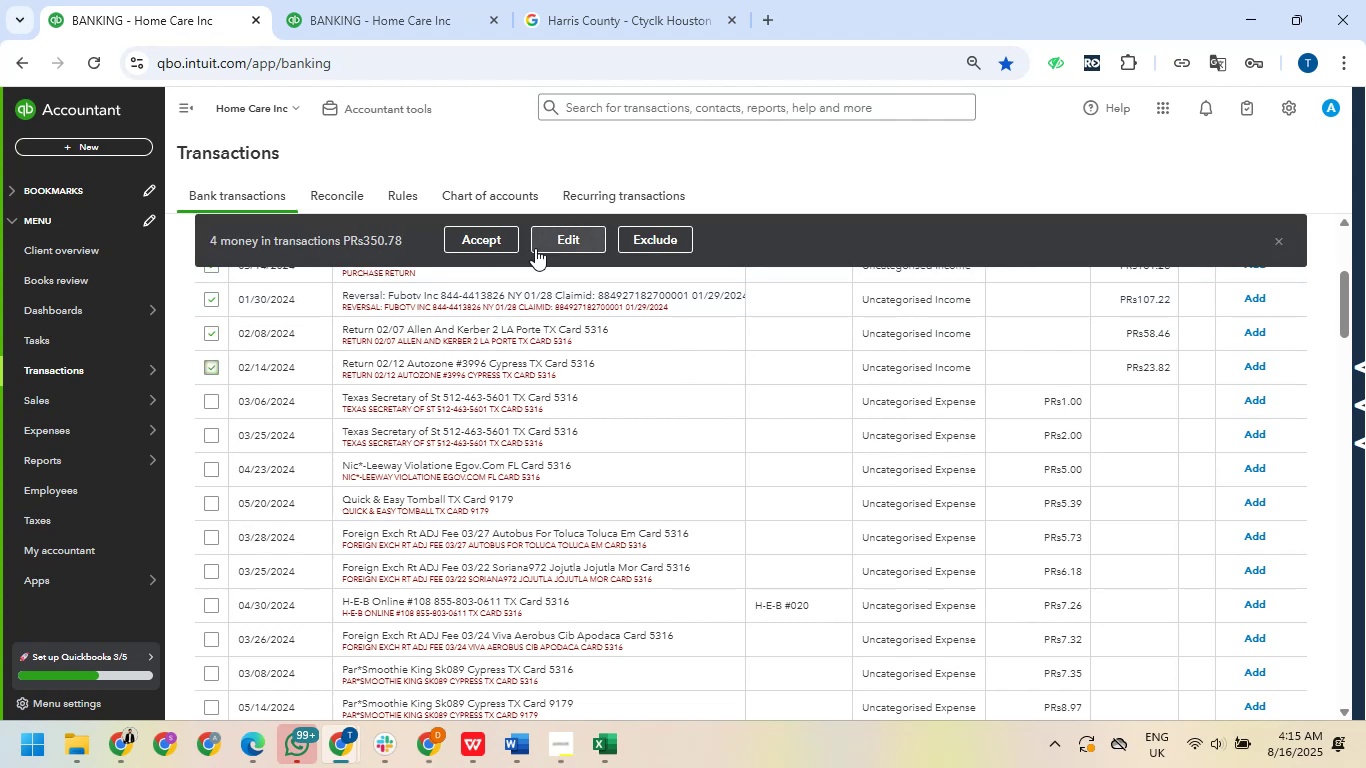 
left_click([536, 248])
 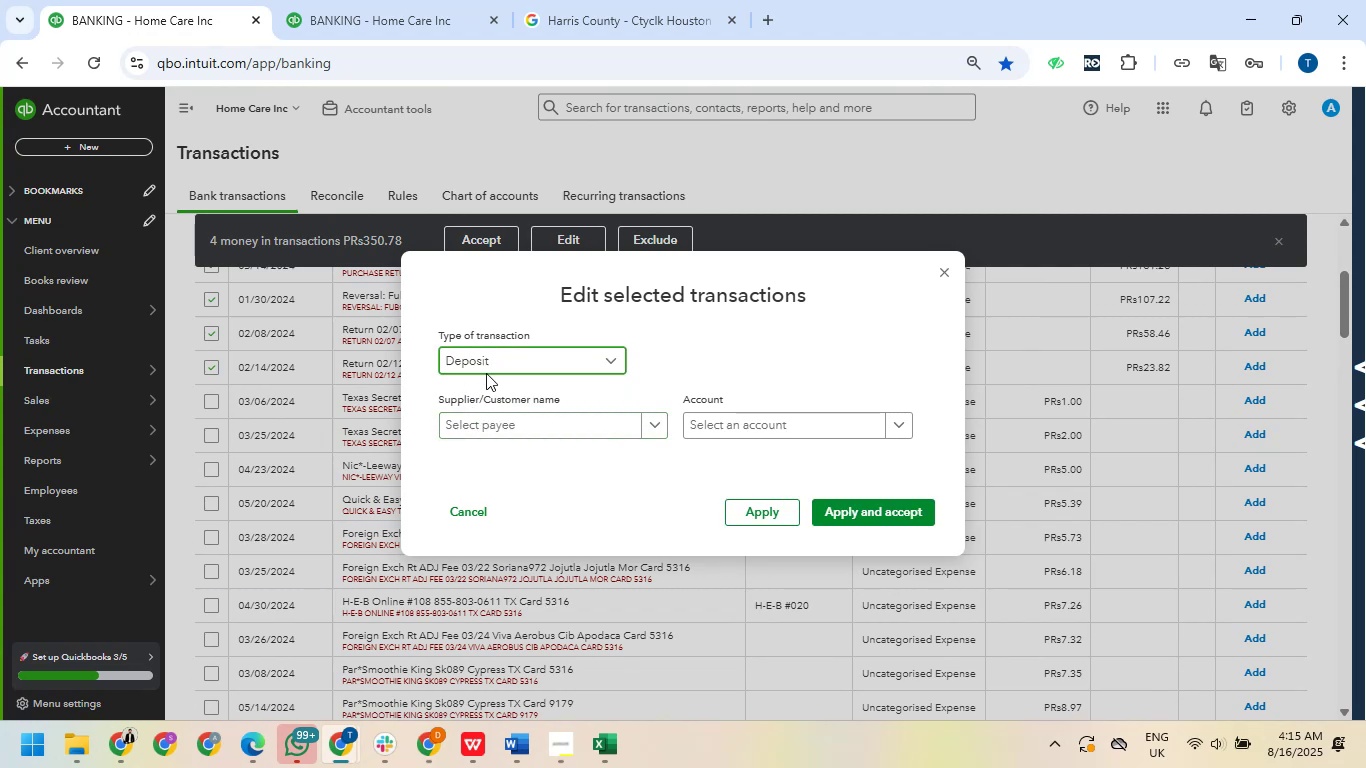 
wait(6.09)
 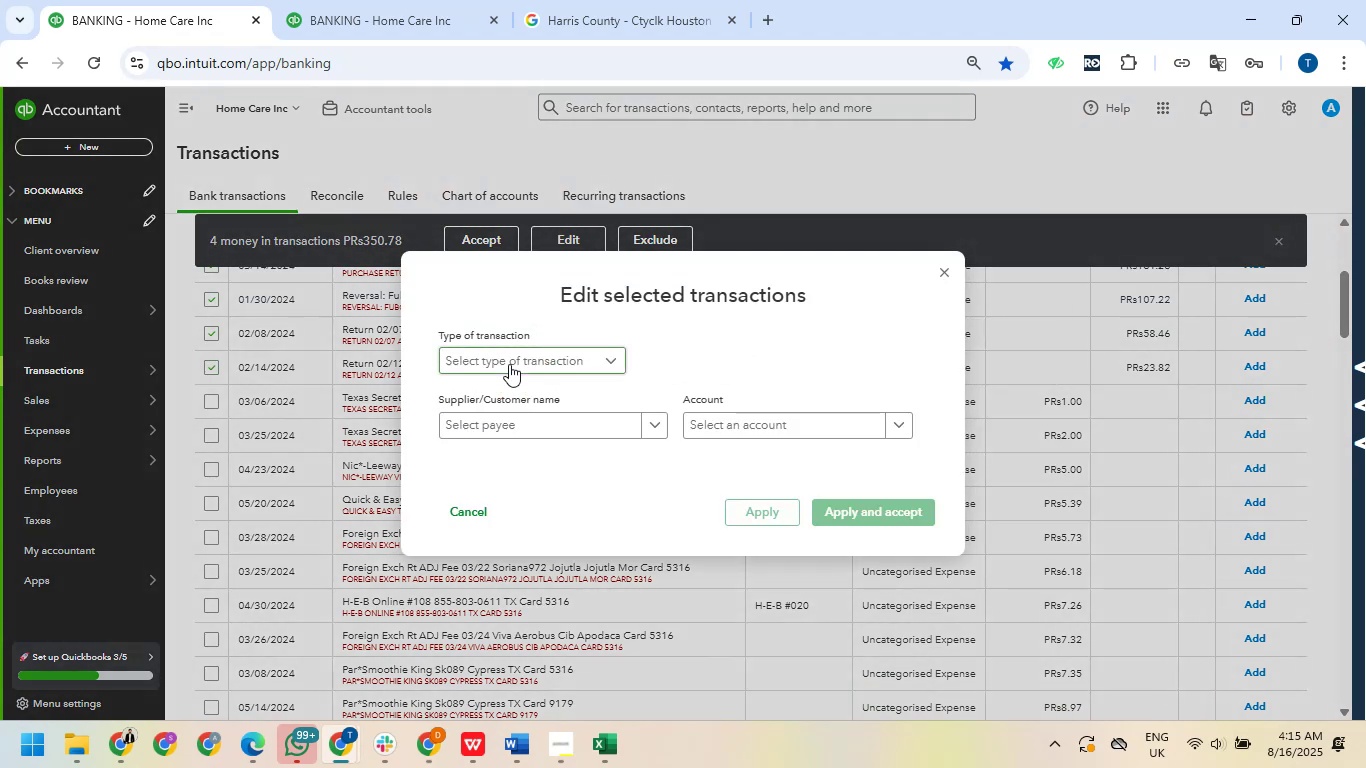 
left_click([943, 276])
 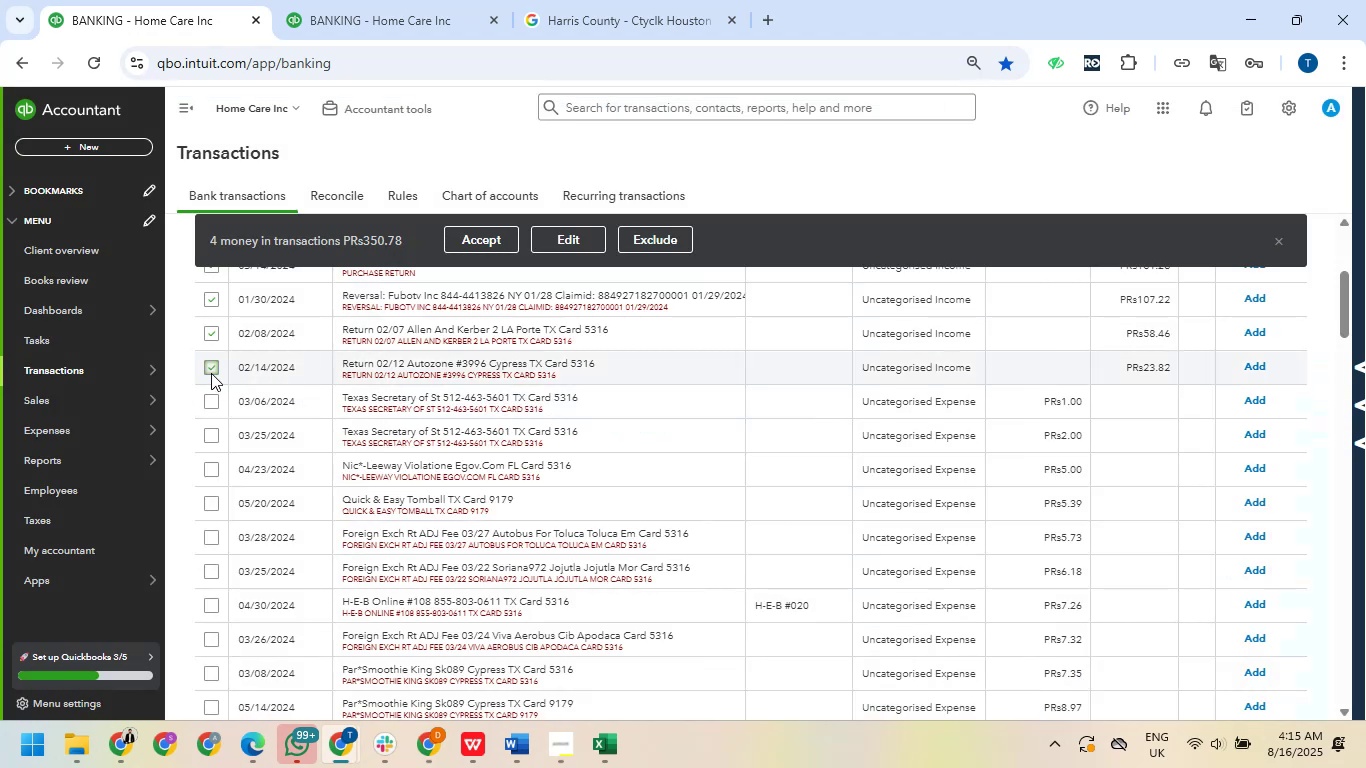 
left_click([209, 366])
 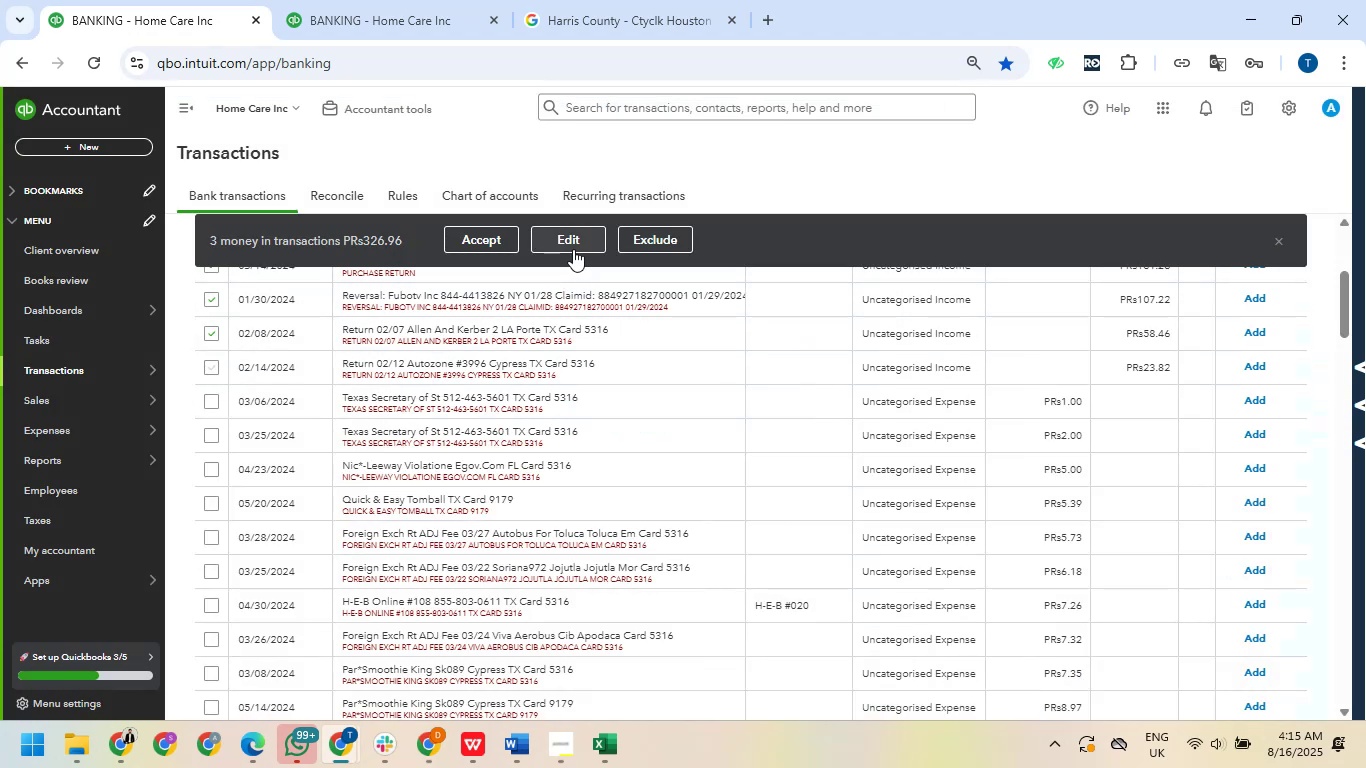 
left_click([574, 241])
 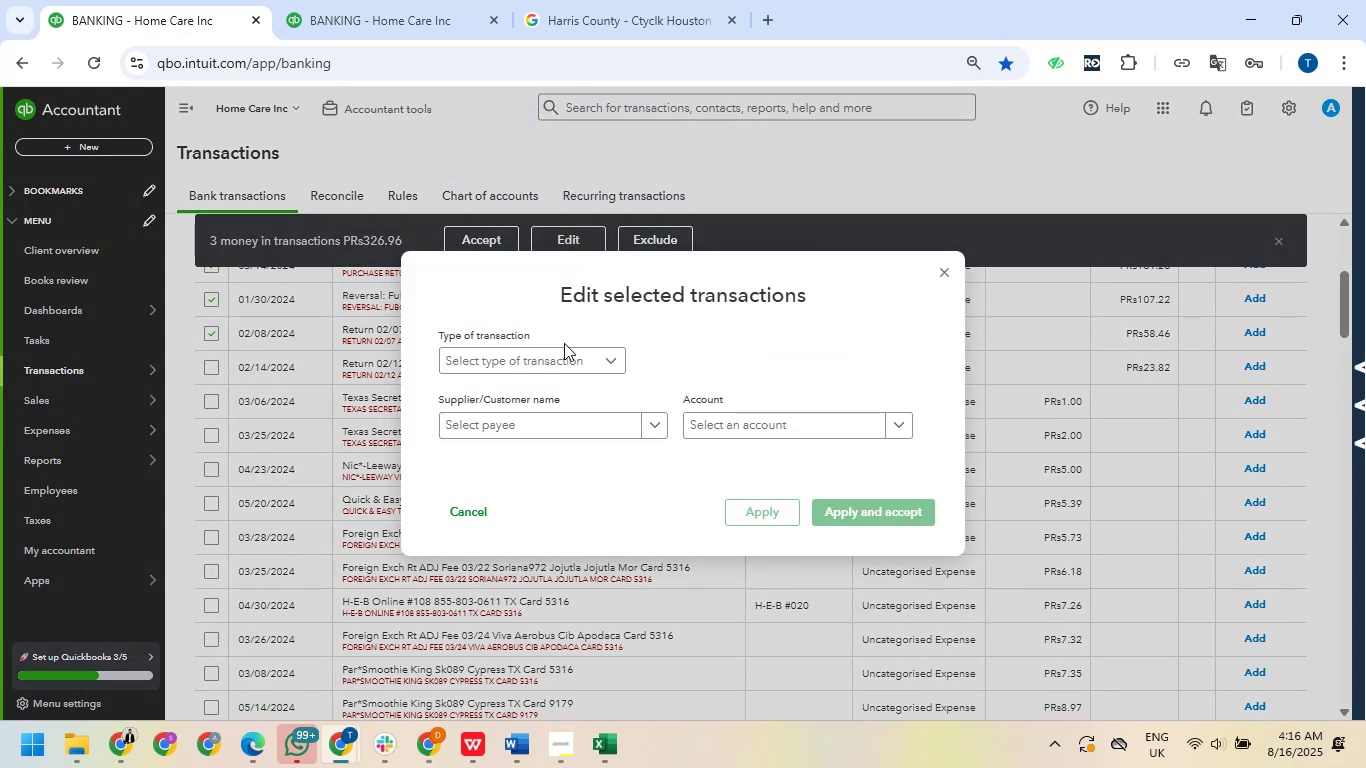 
left_click([564, 354])
 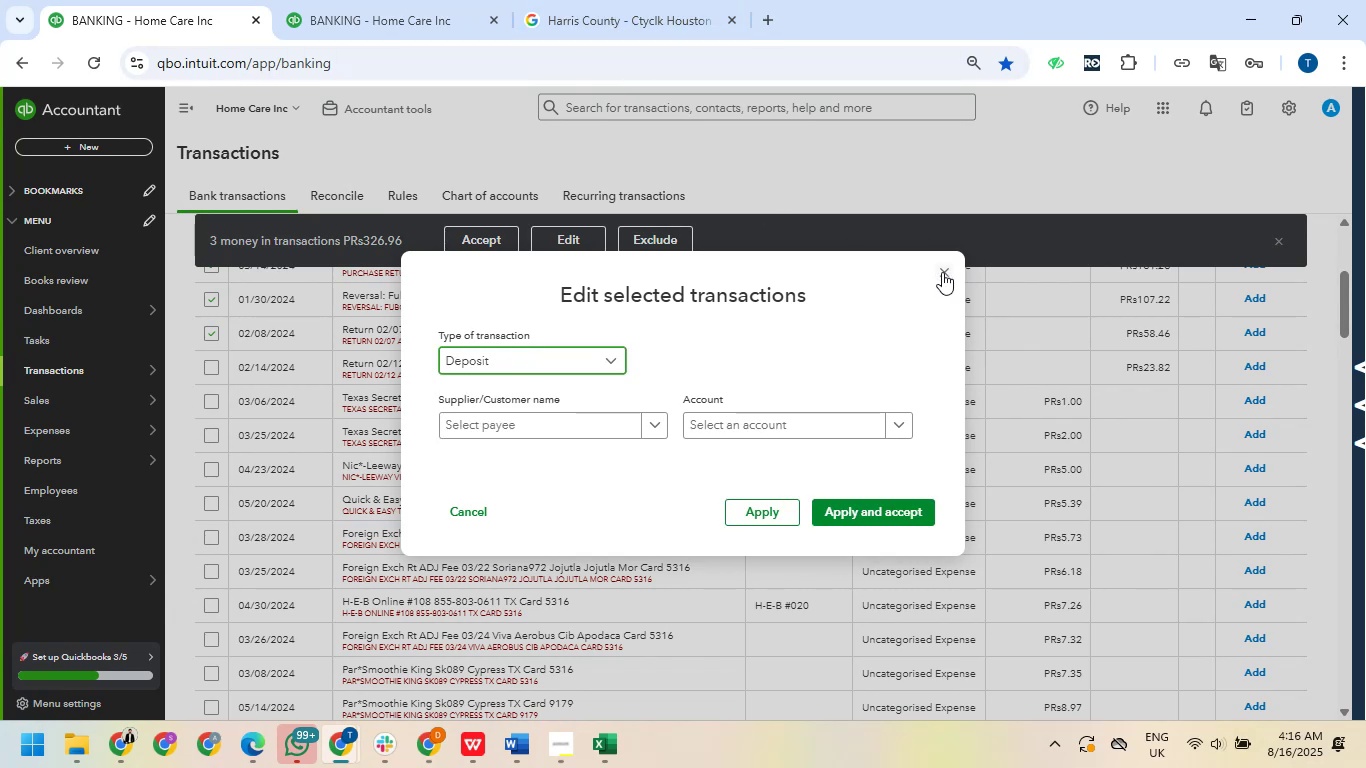 
wait(5.66)
 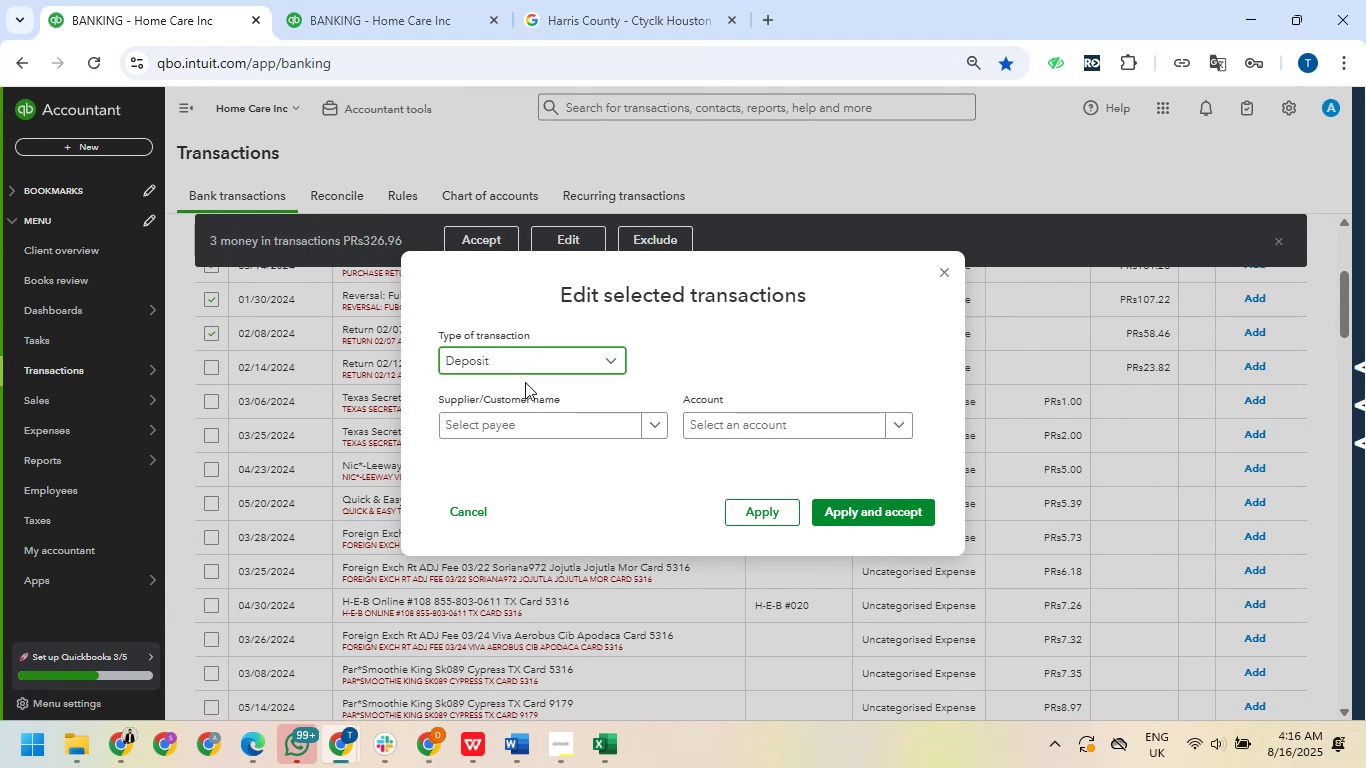 
left_click([737, 420])
 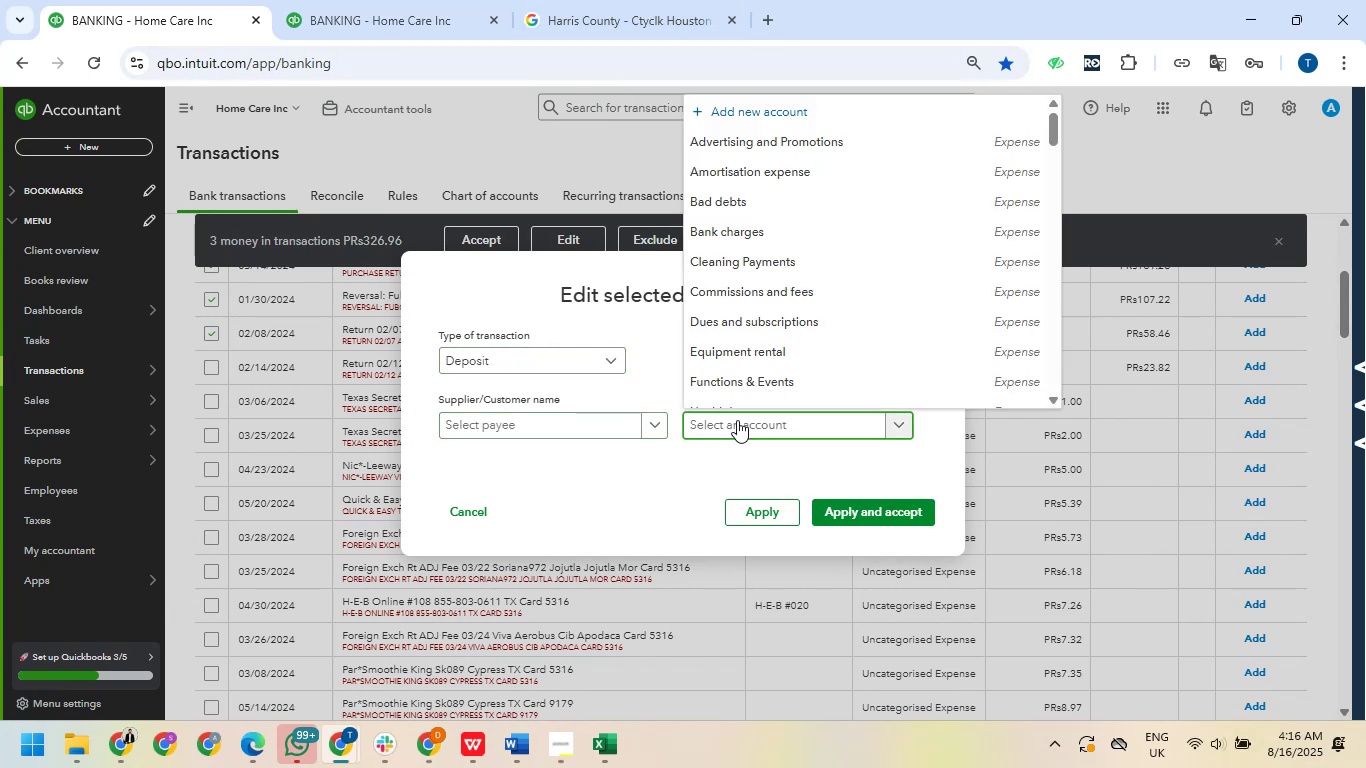 
type(off)
 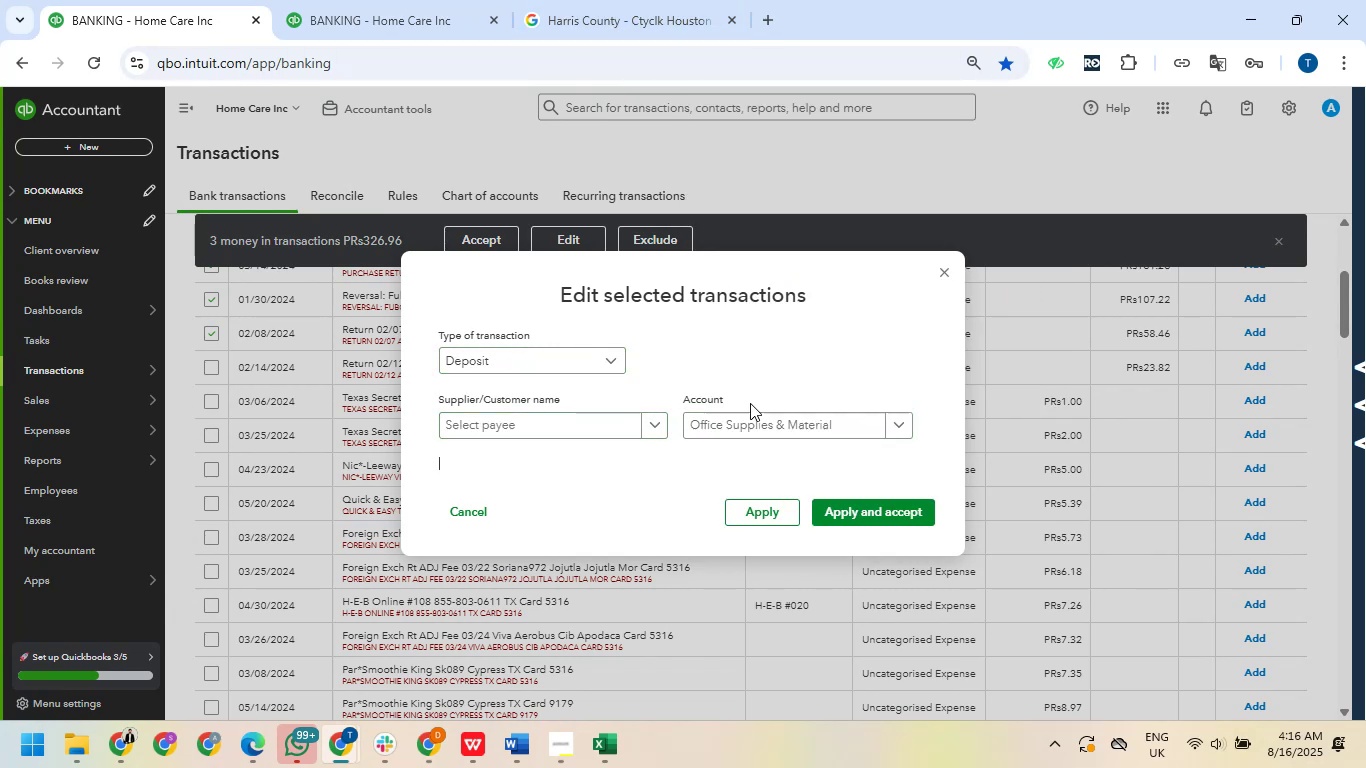 
left_click([840, 506])
 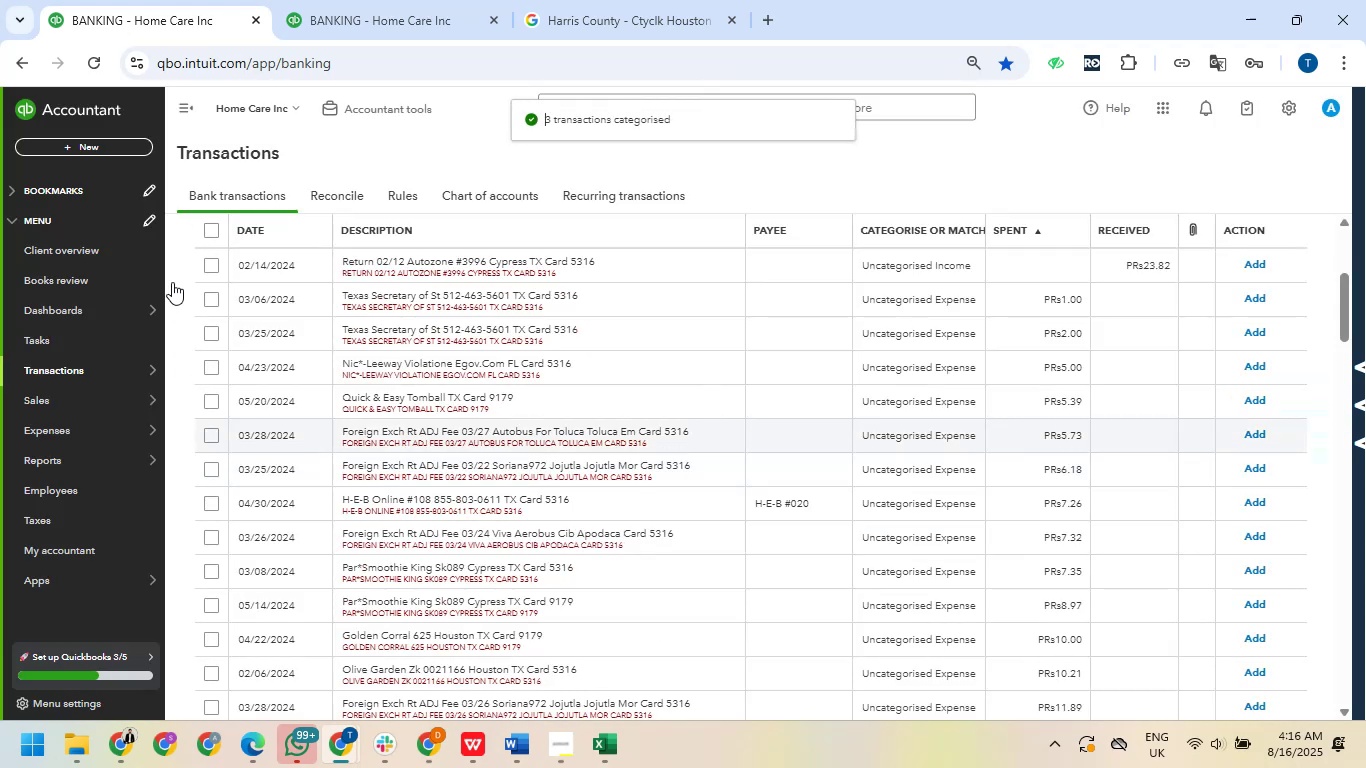 
left_click([213, 270])
 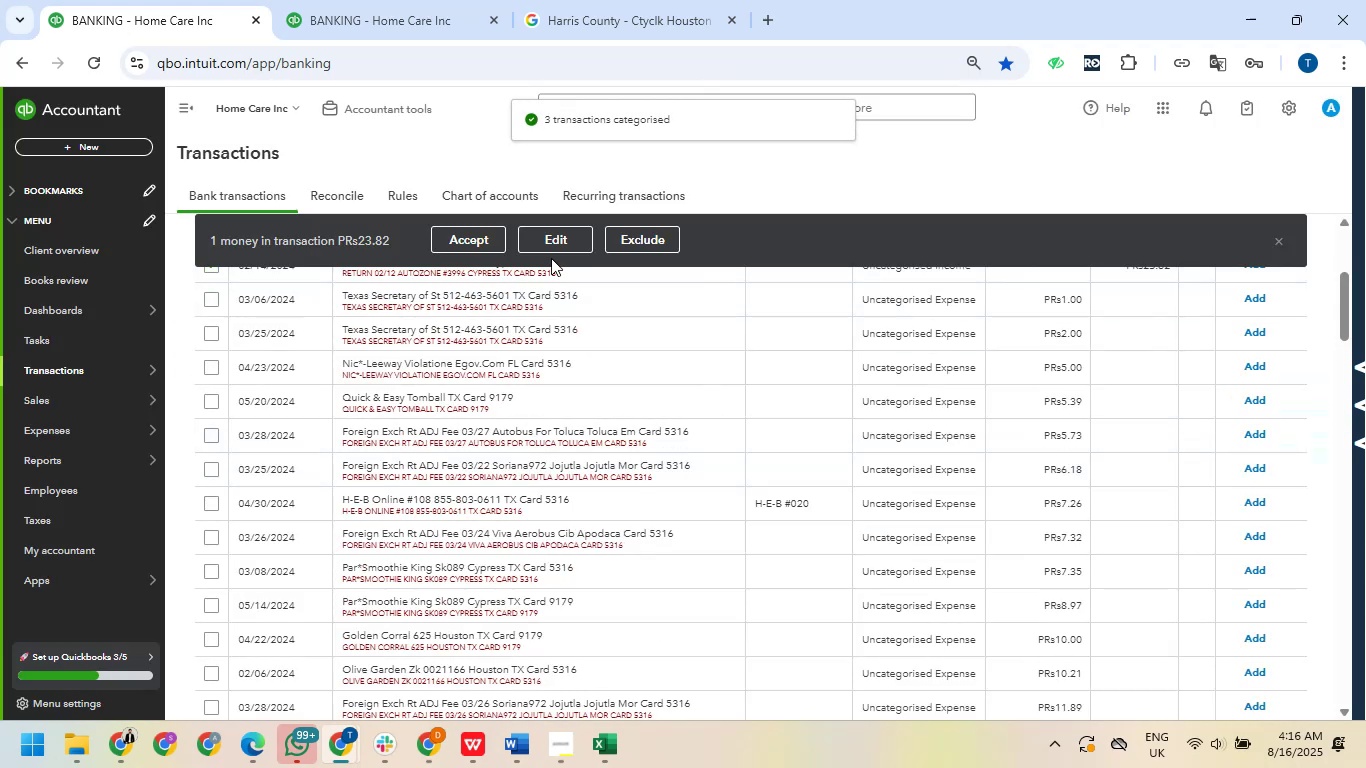 
left_click([573, 235])
 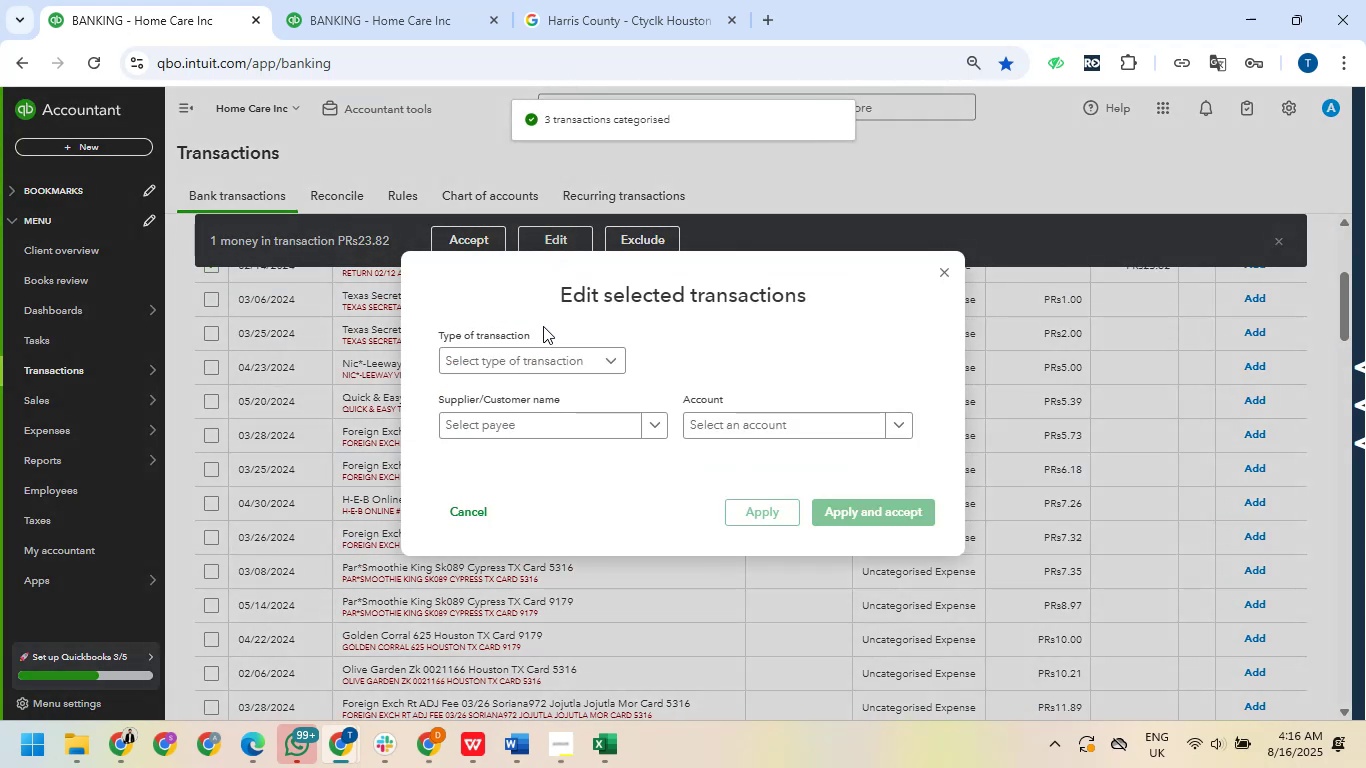 
left_click([544, 356])
 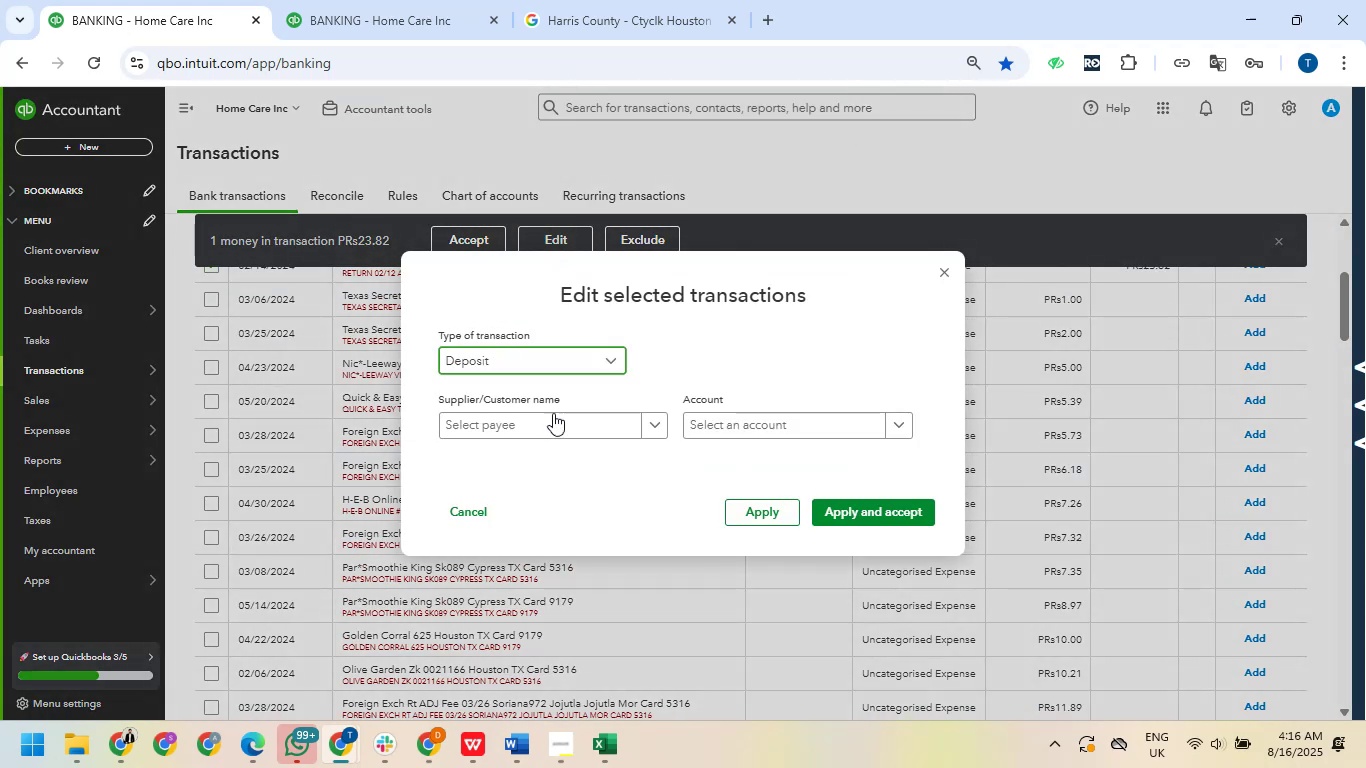 
mouse_move([707, 408])
 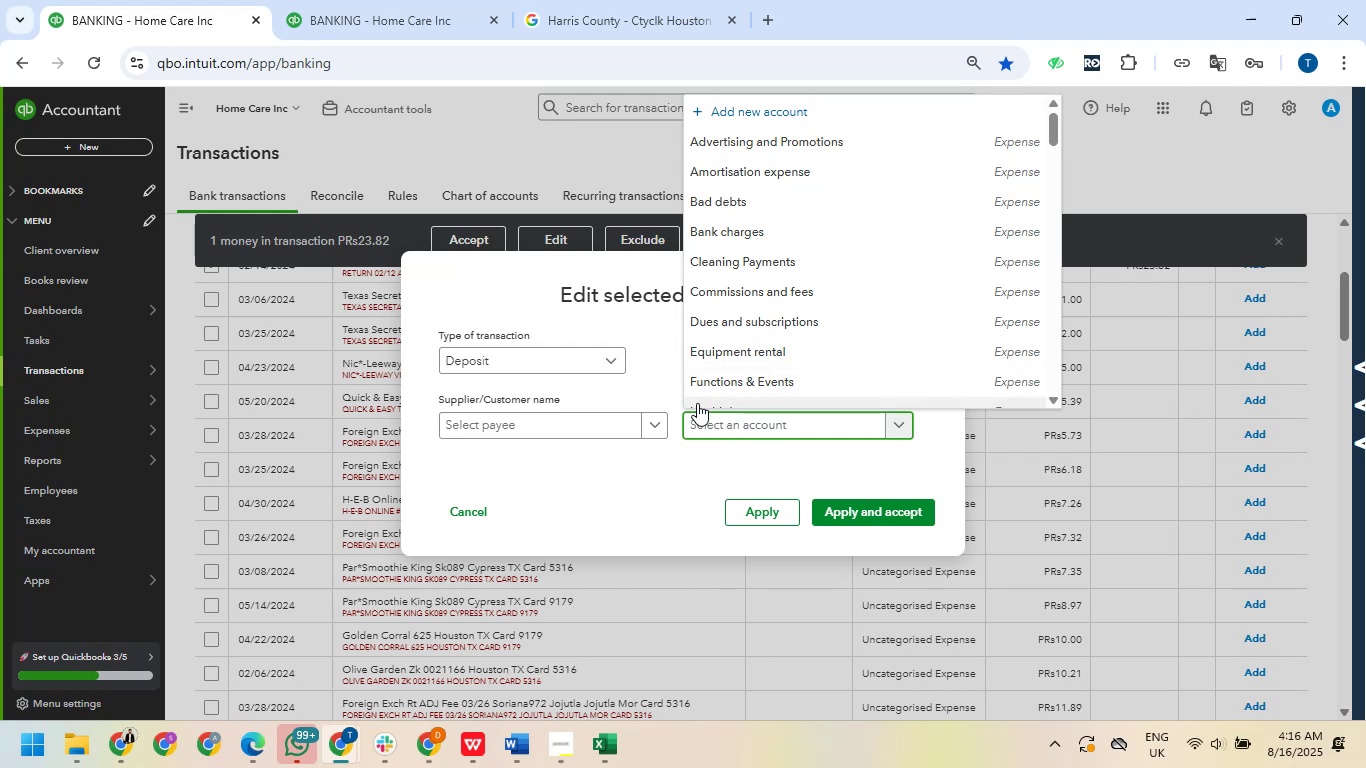 
type(ser)
 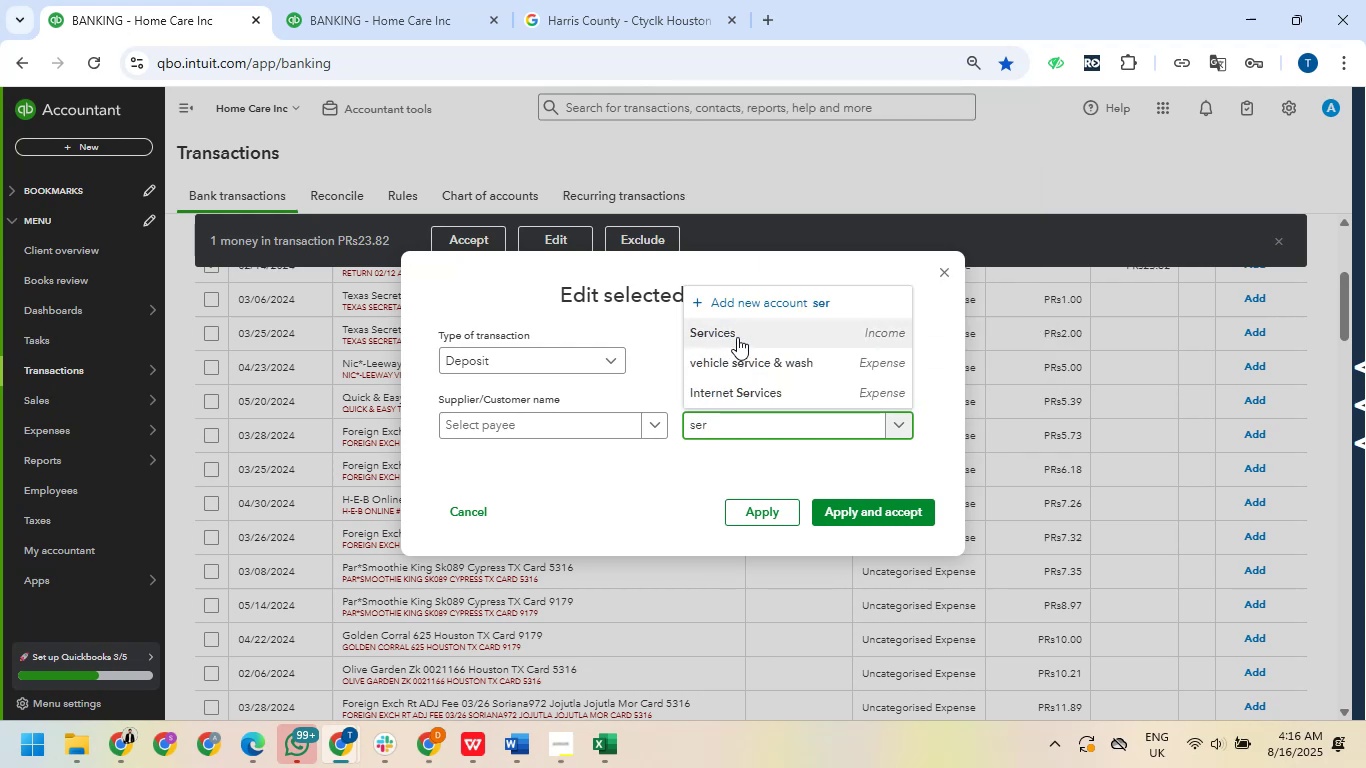 
left_click([737, 337])
 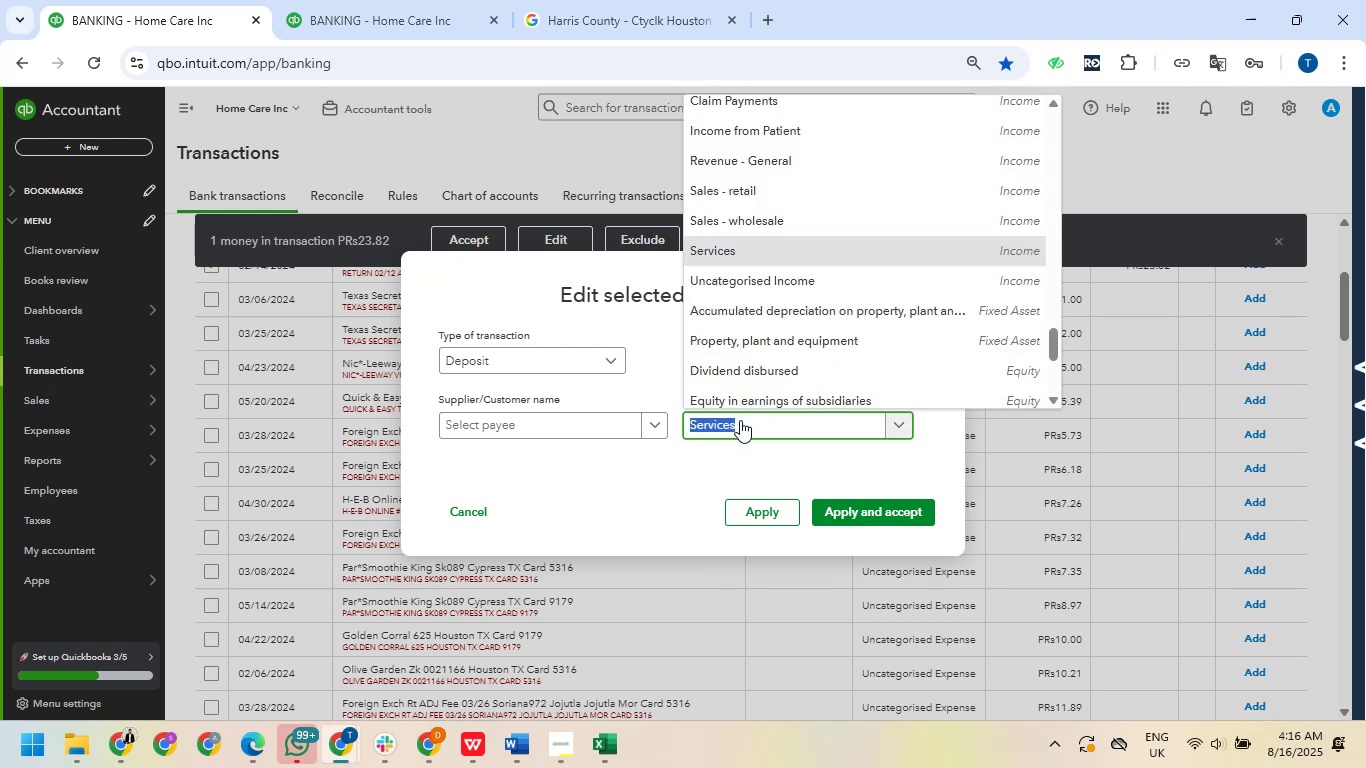 
key(Backspace)
key(Backspace)
key(Backspace)
type(serser)
 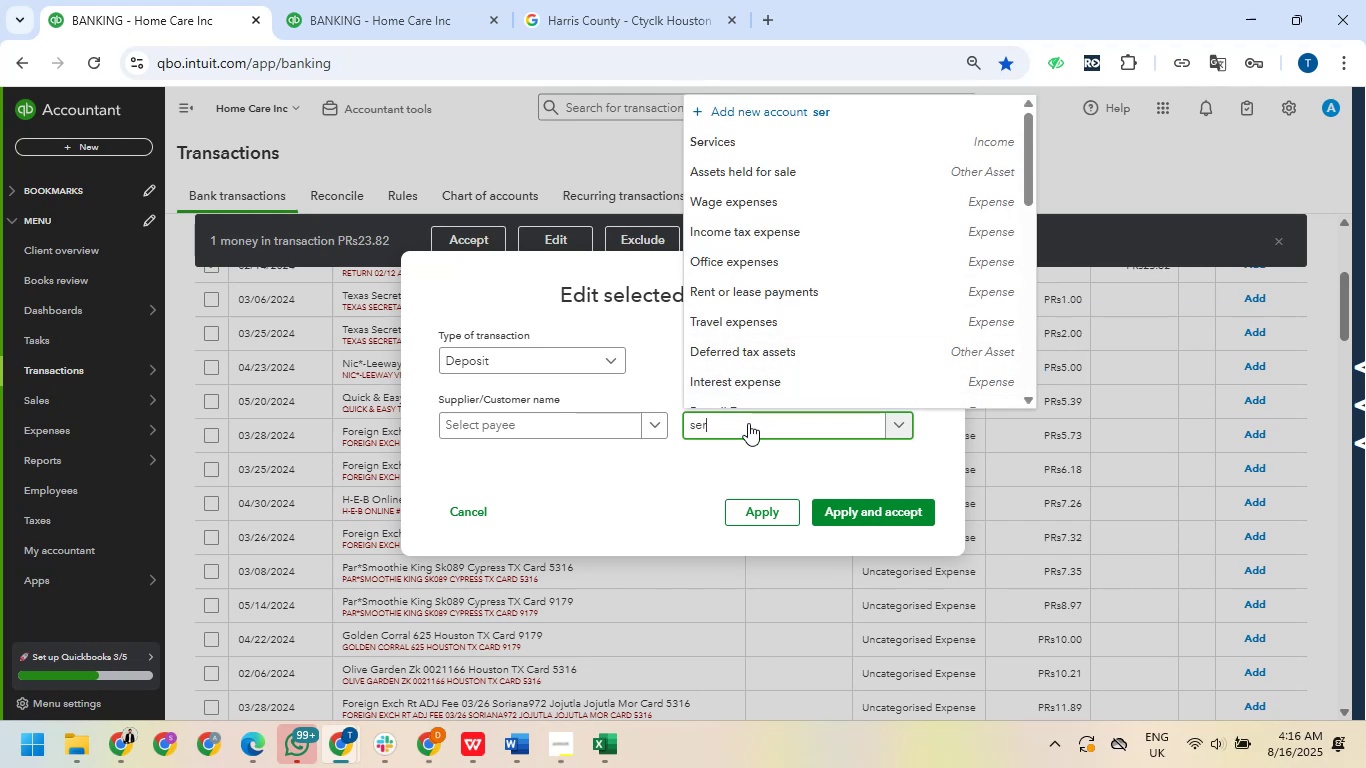 
type(vi)
 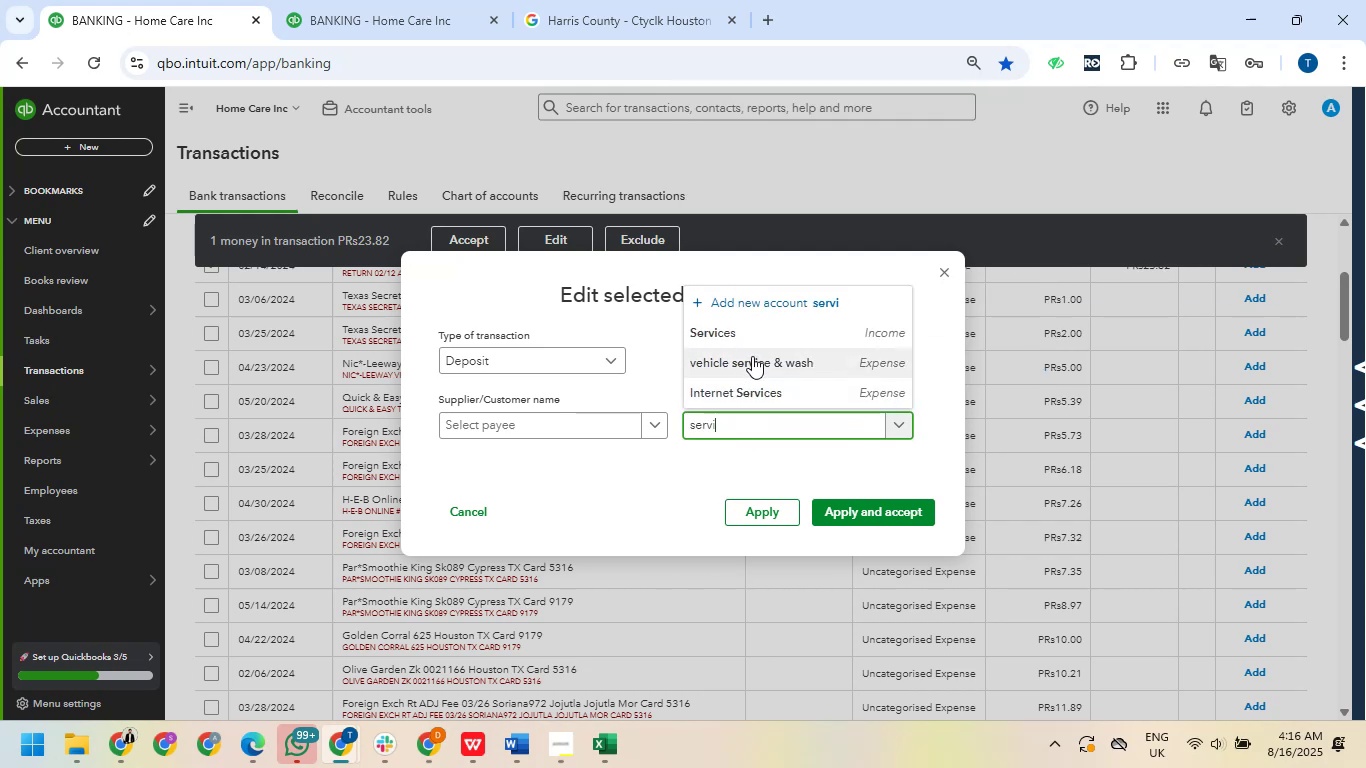 
left_click([752, 356])
 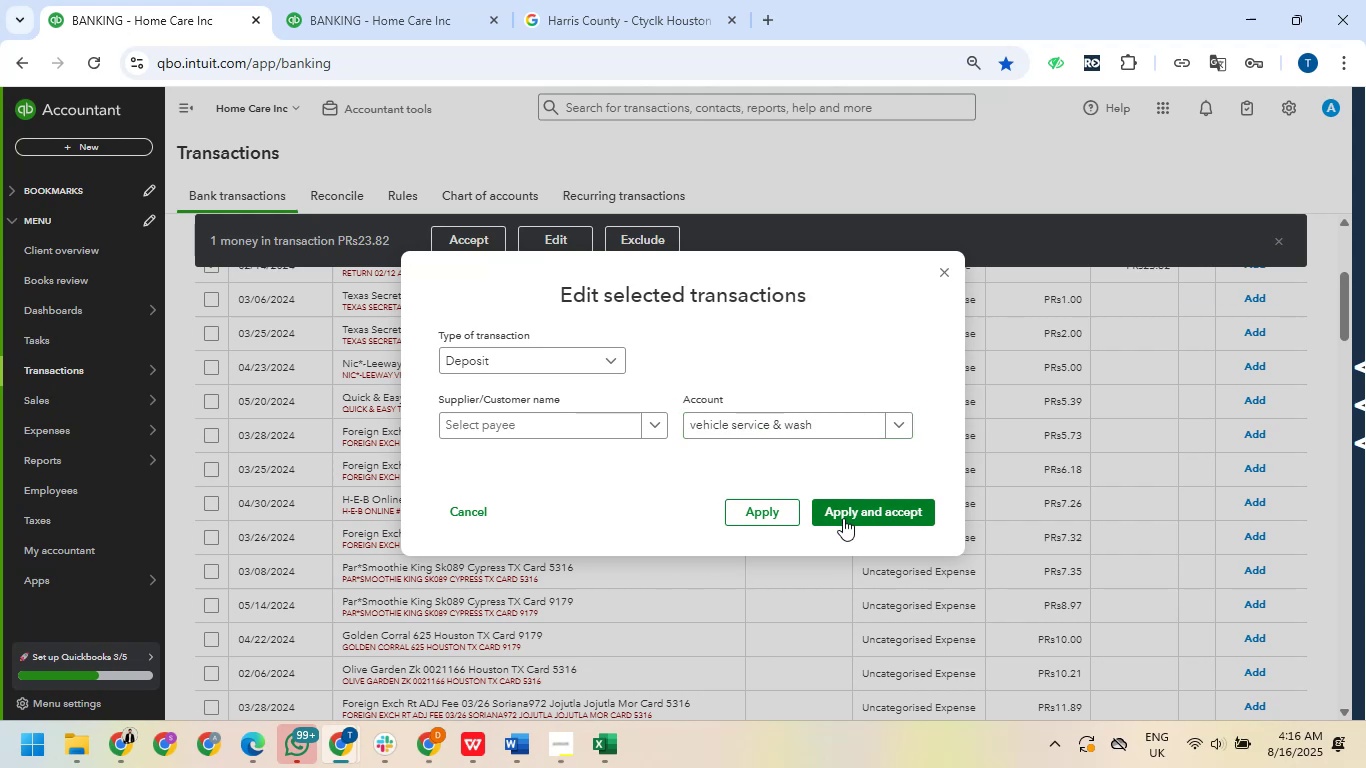 
left_click([843, 515])
 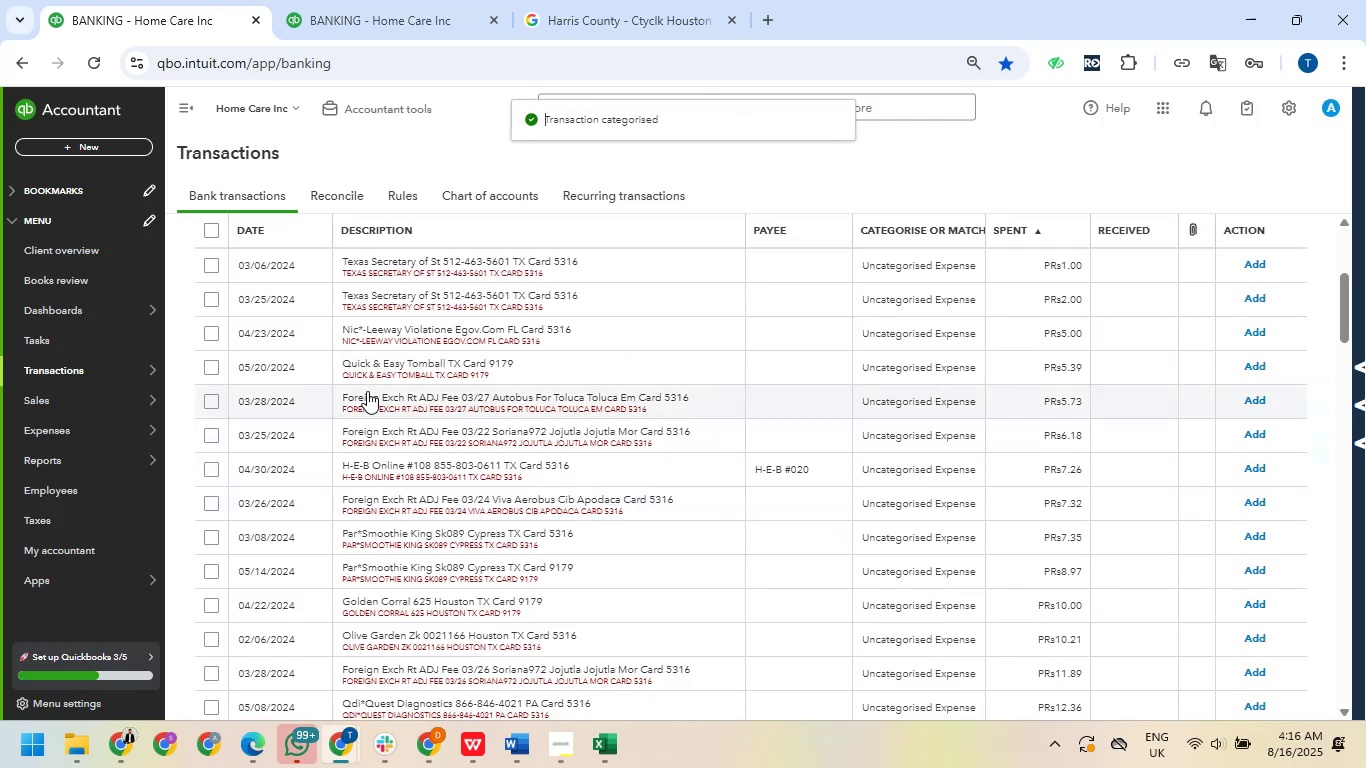 
wait(7.8)
 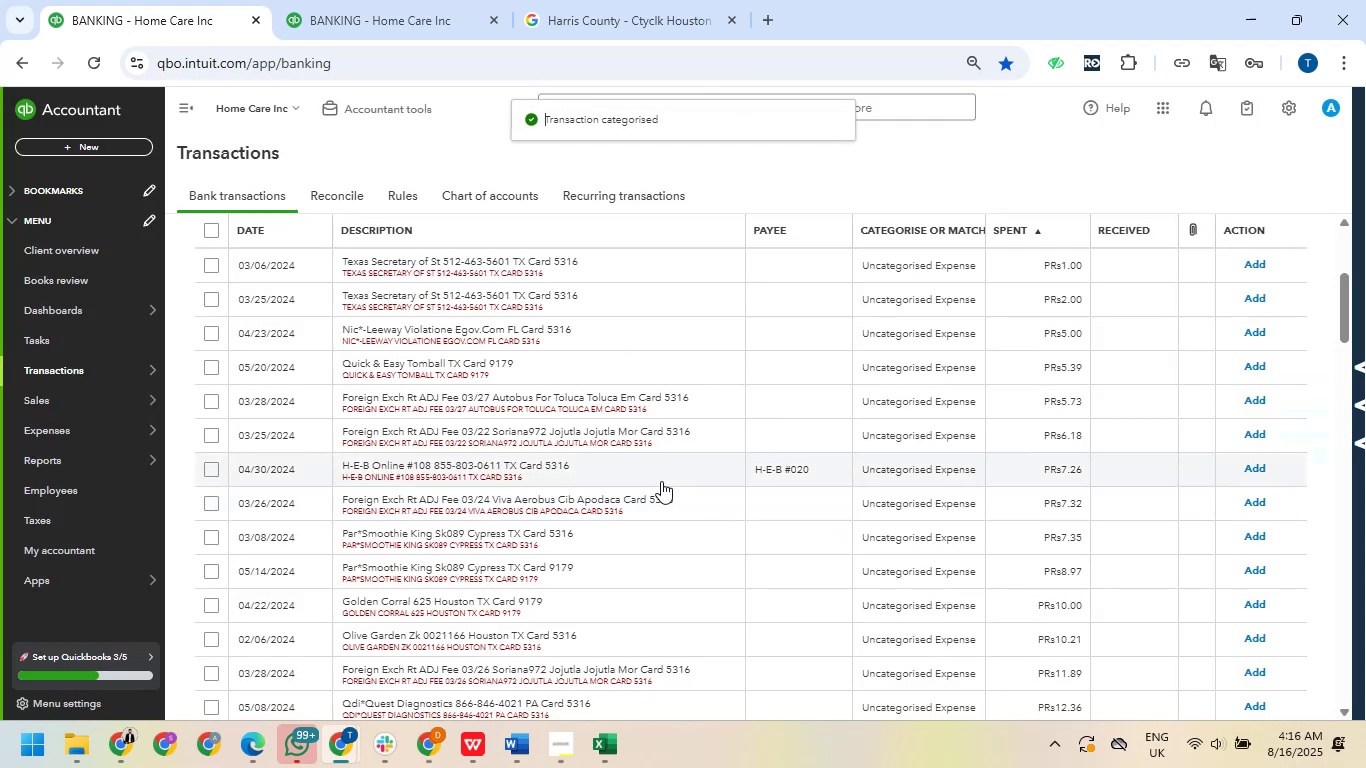 
scroll: coordinate [207, 336], scroll_direction: up, amount: 2.0
 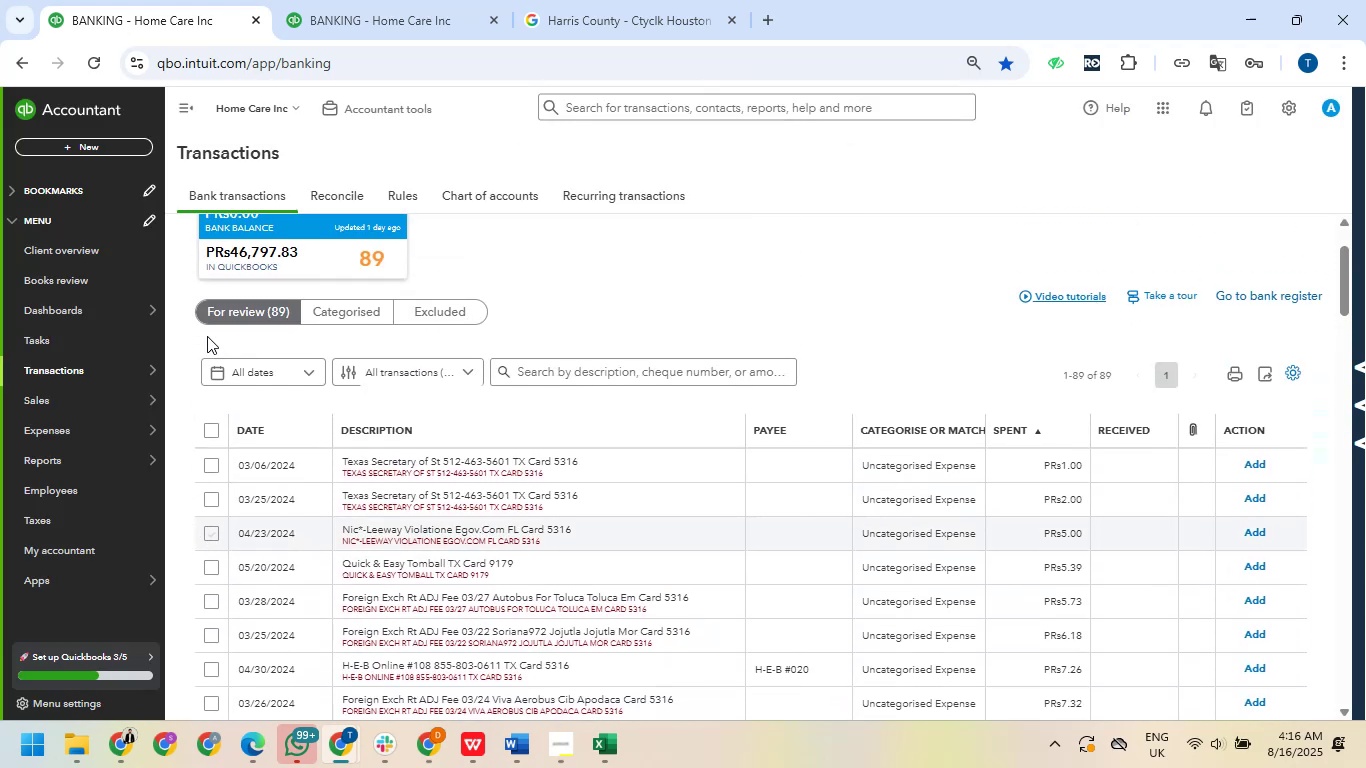 
scroll: coordinate [228, 348], scroll_direction: down, amount: 42.0
 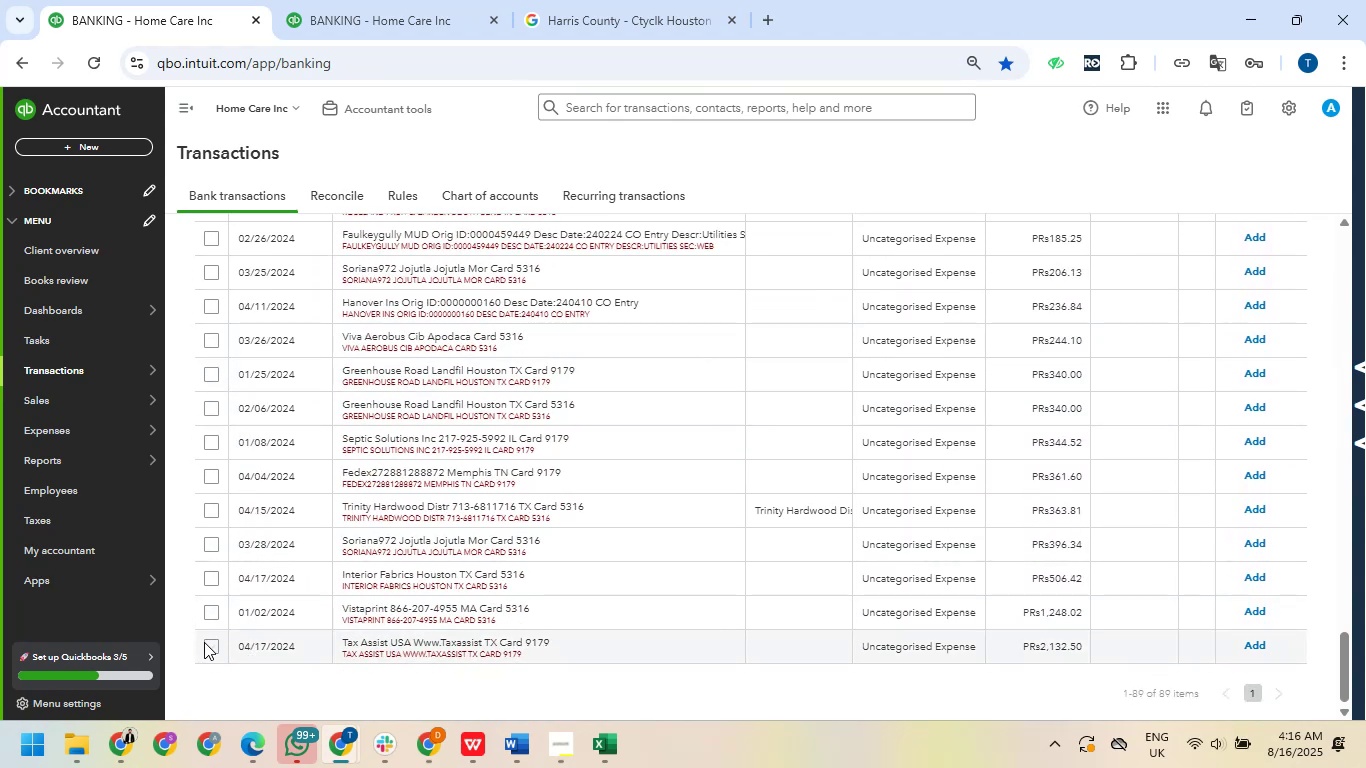 
left_click([209, 647])
 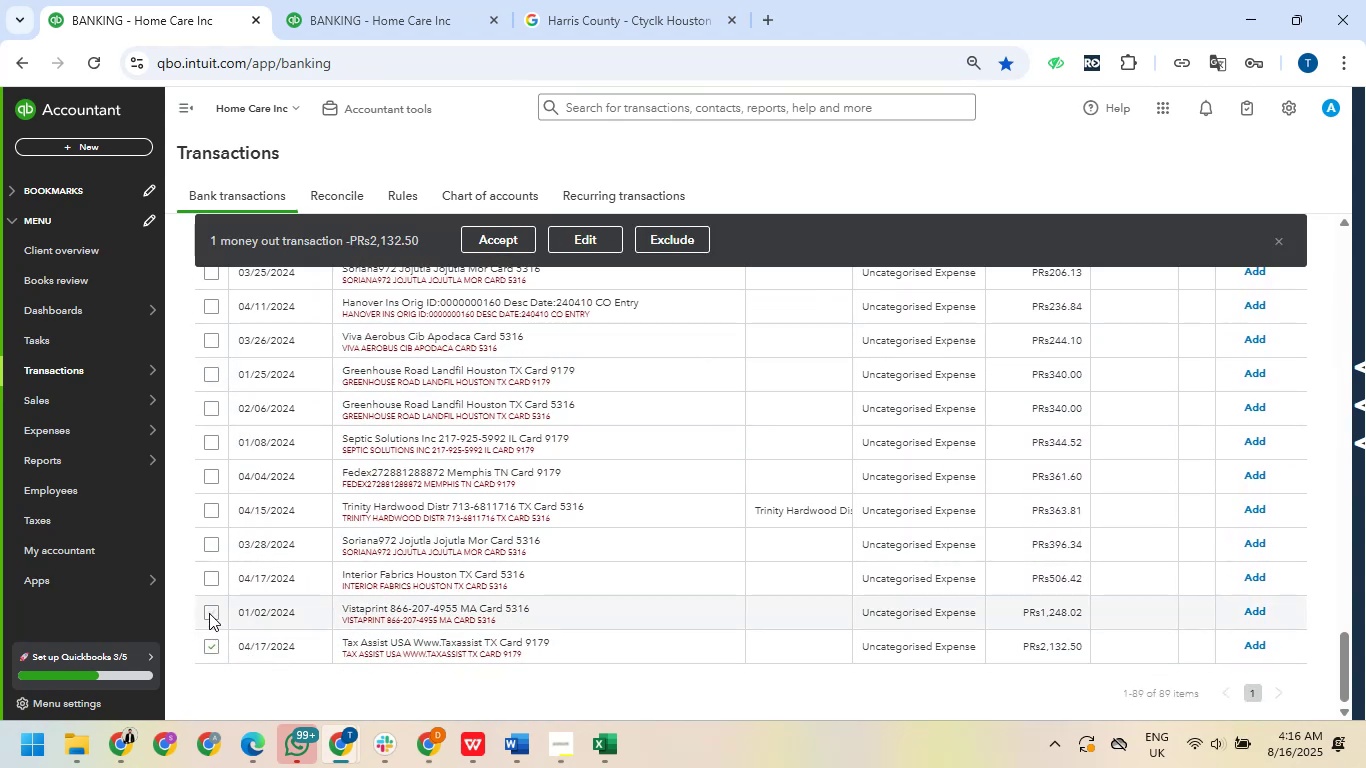 
left_click([209, 613])
 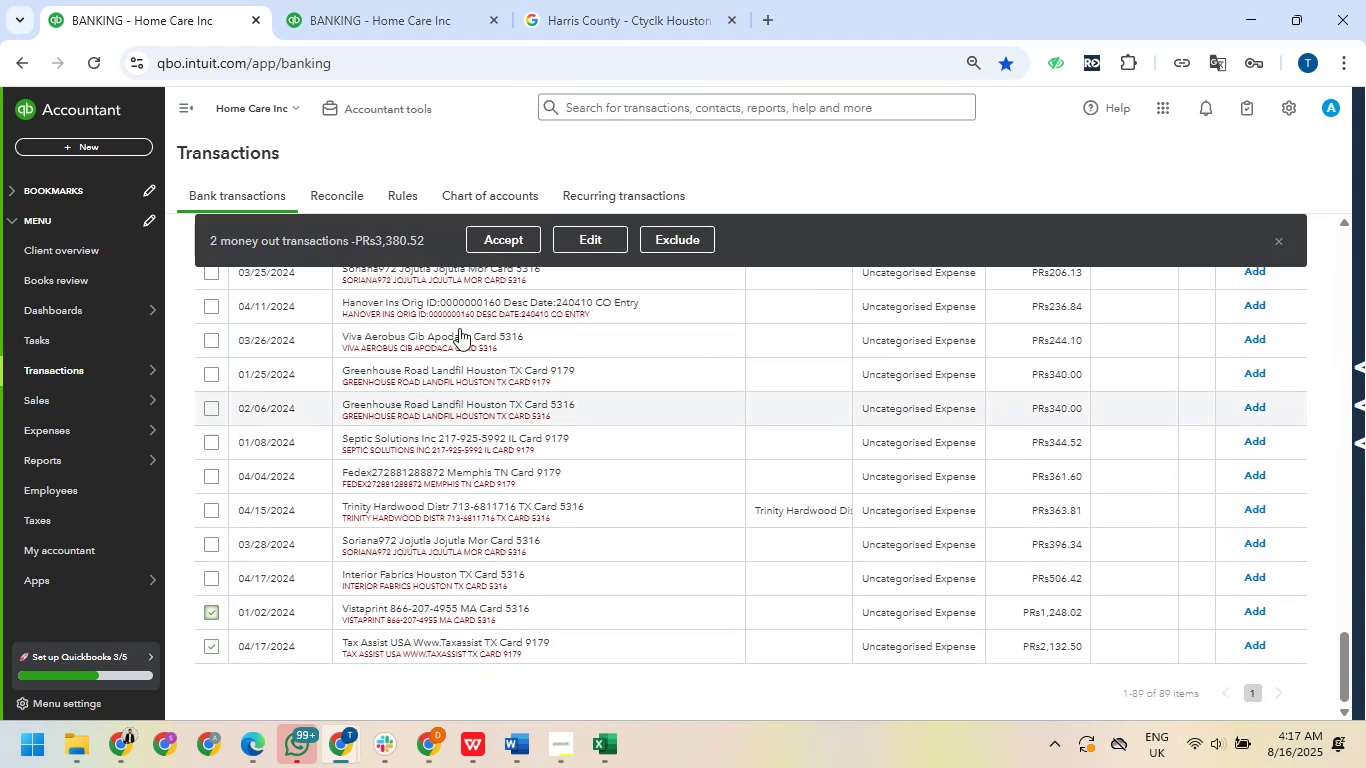 
left_click([560, 246])
 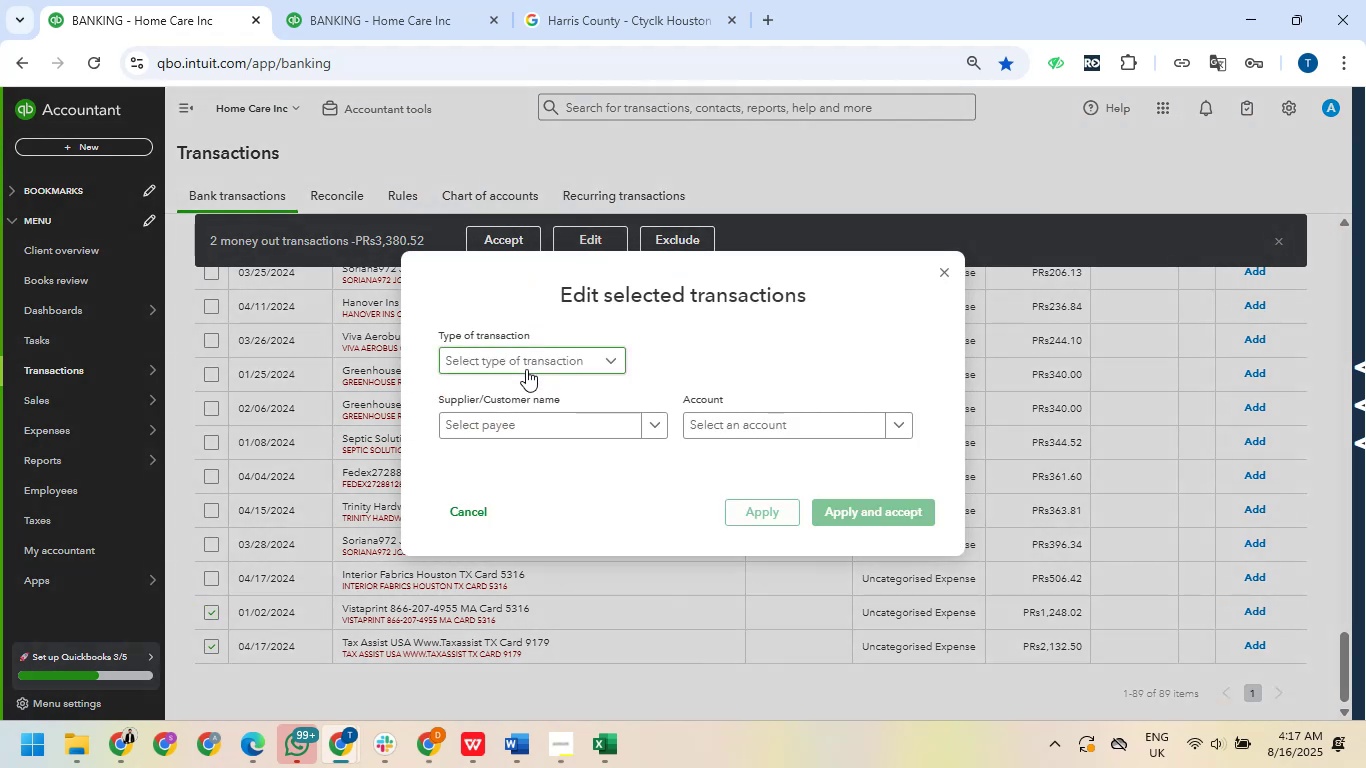 
left_click([526, 367])
 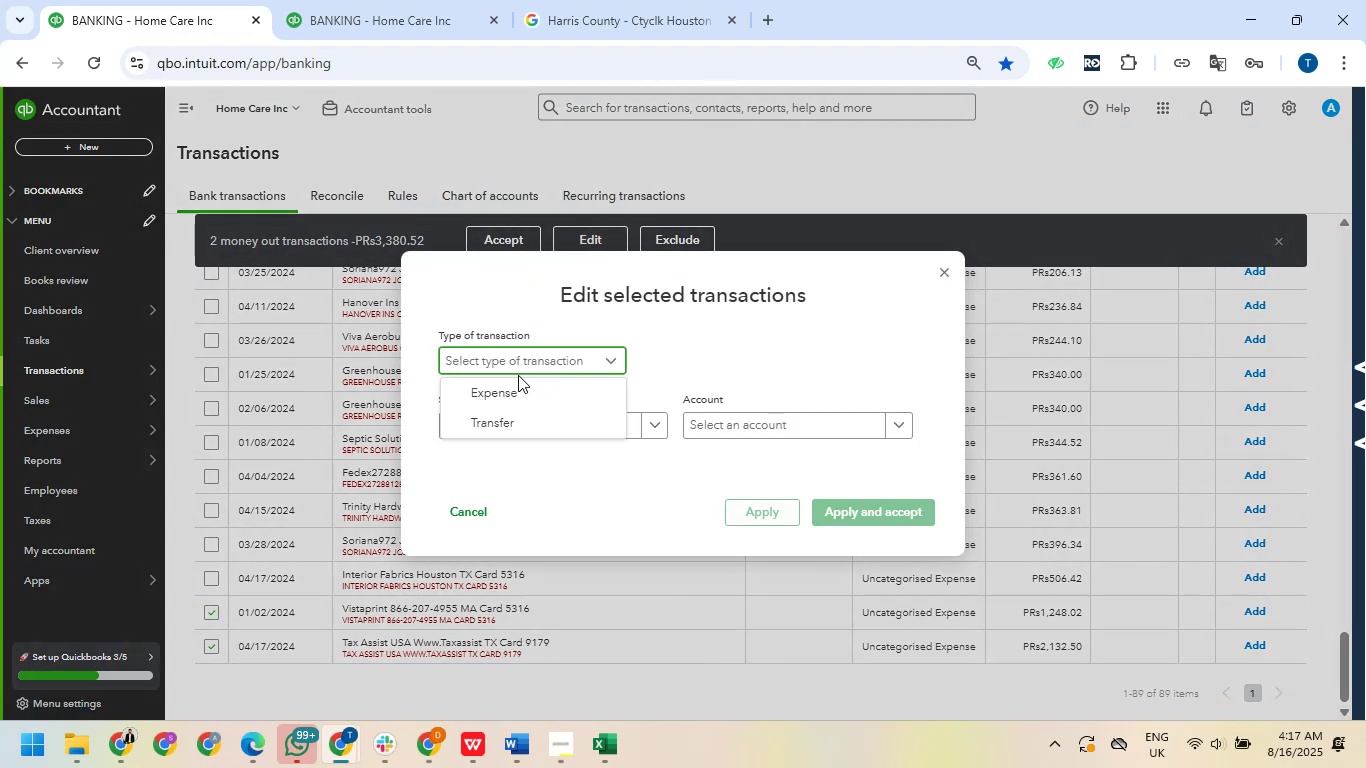 
left_click([518, 376])
 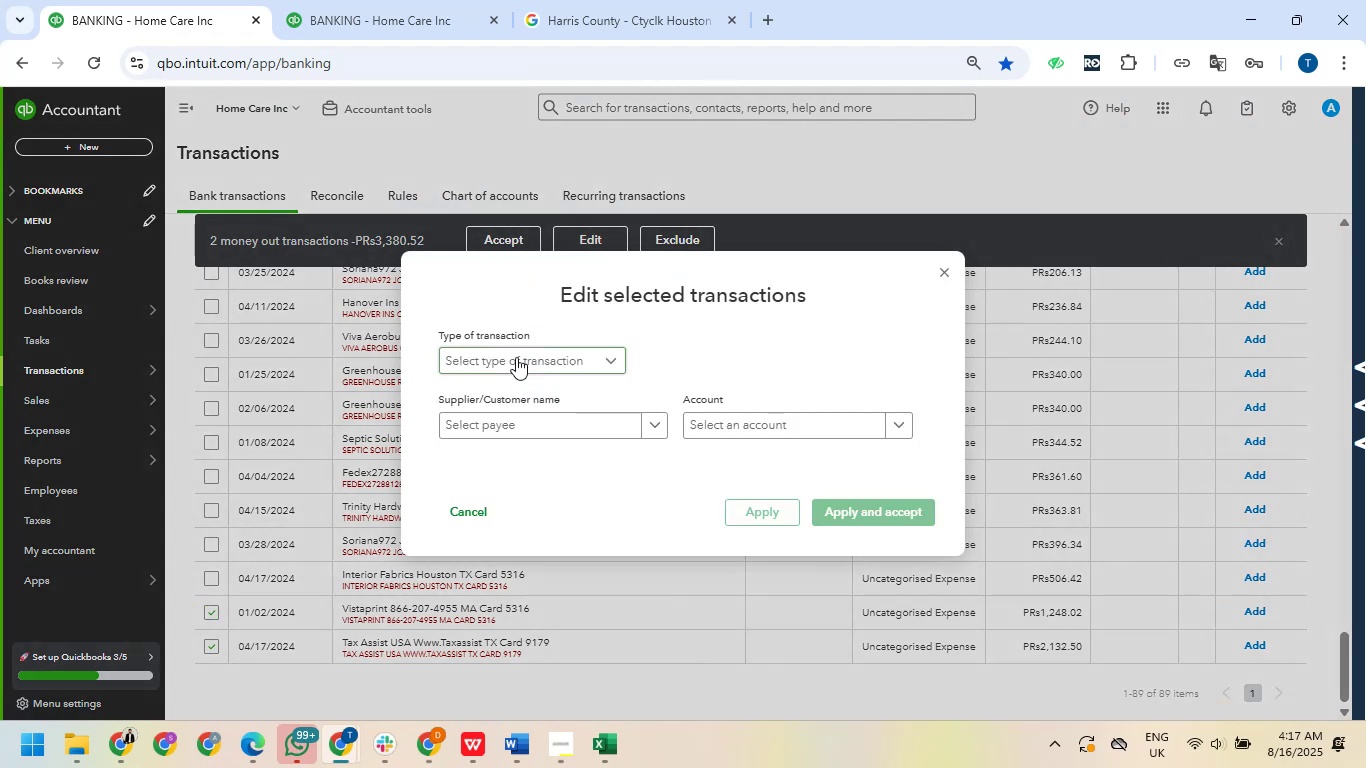 
left_click([516, 357])
 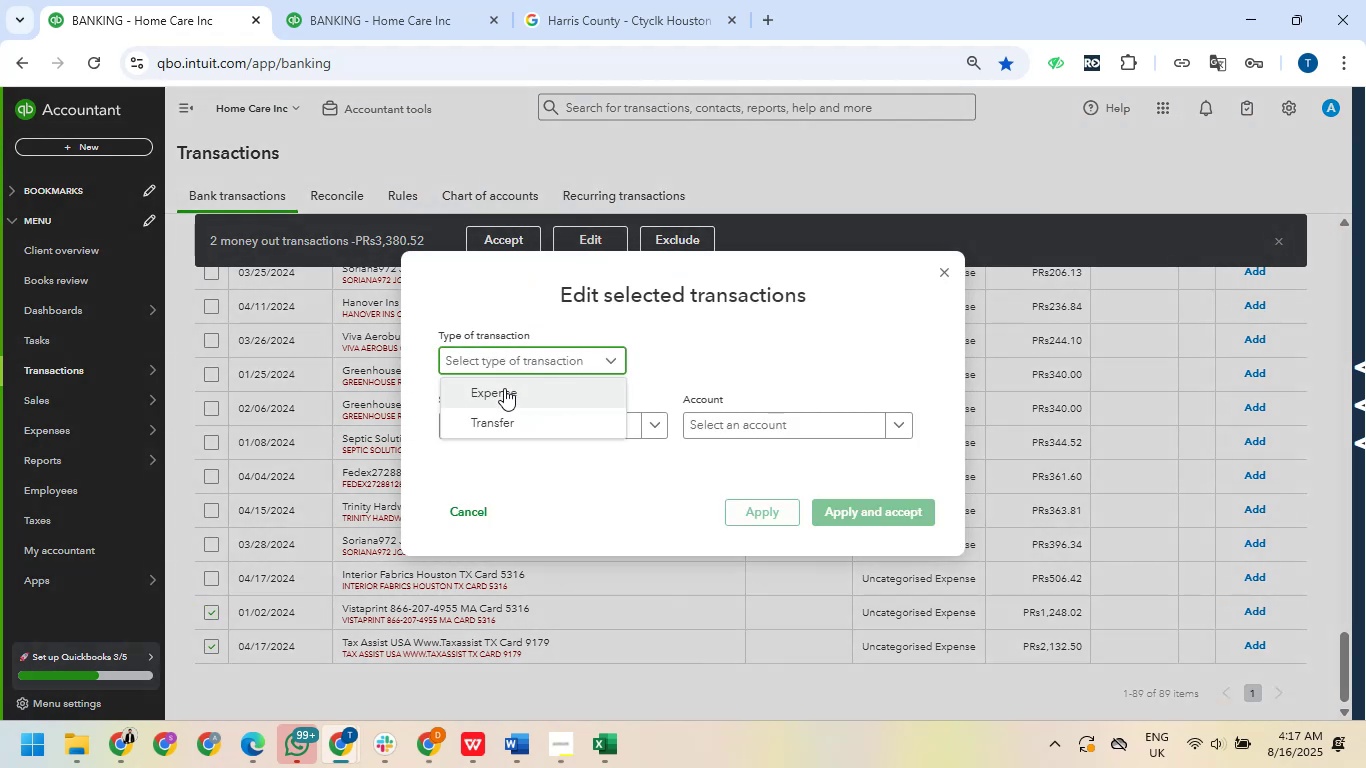 
left_click([504, 385])
 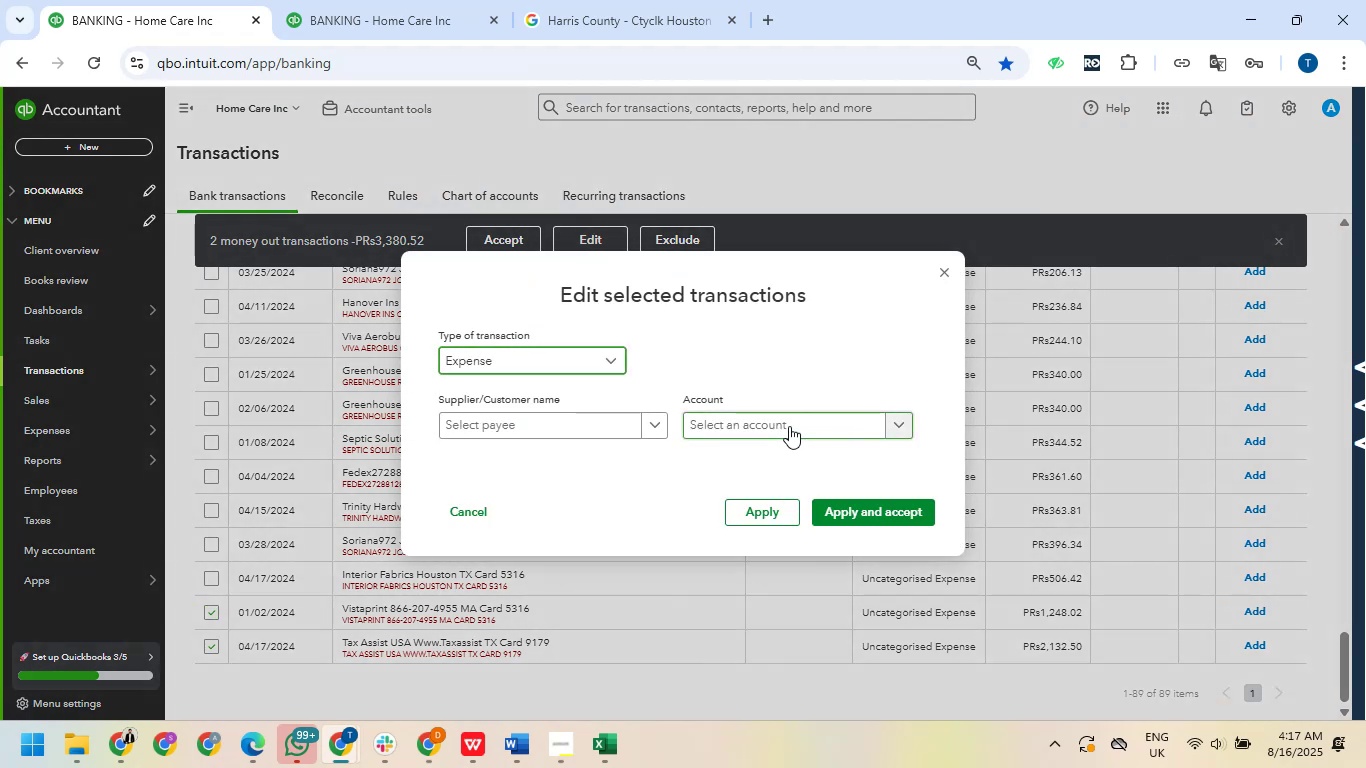 
left_click([788, 425])
 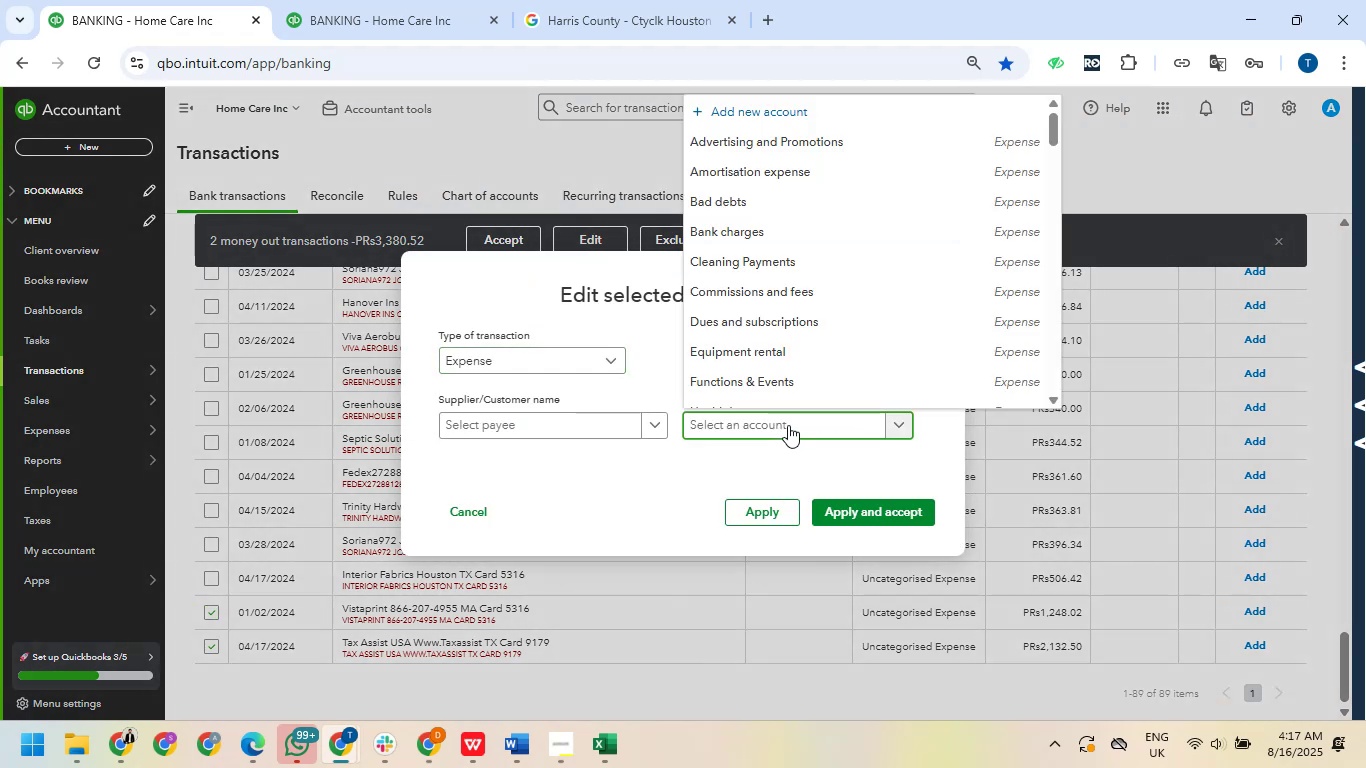 
type(leg)
 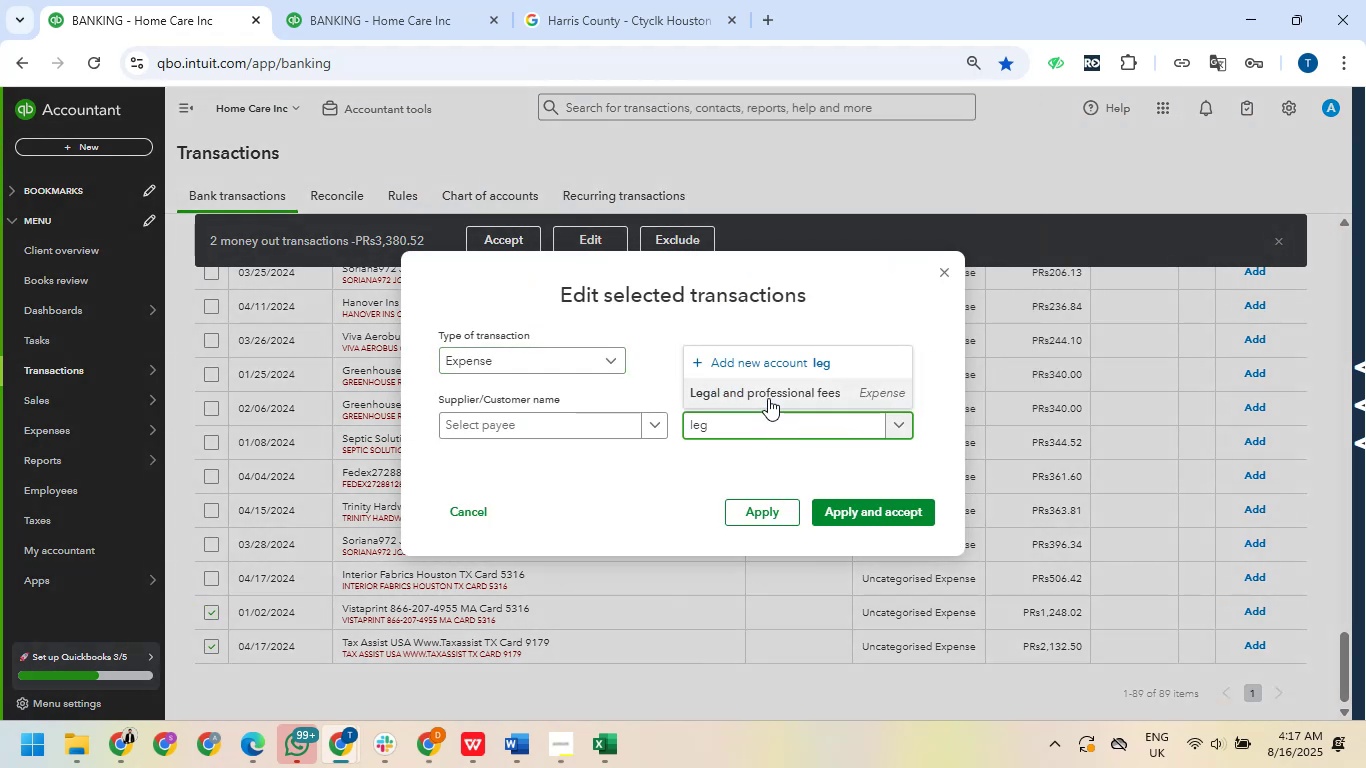 
left_click([767, 398])
 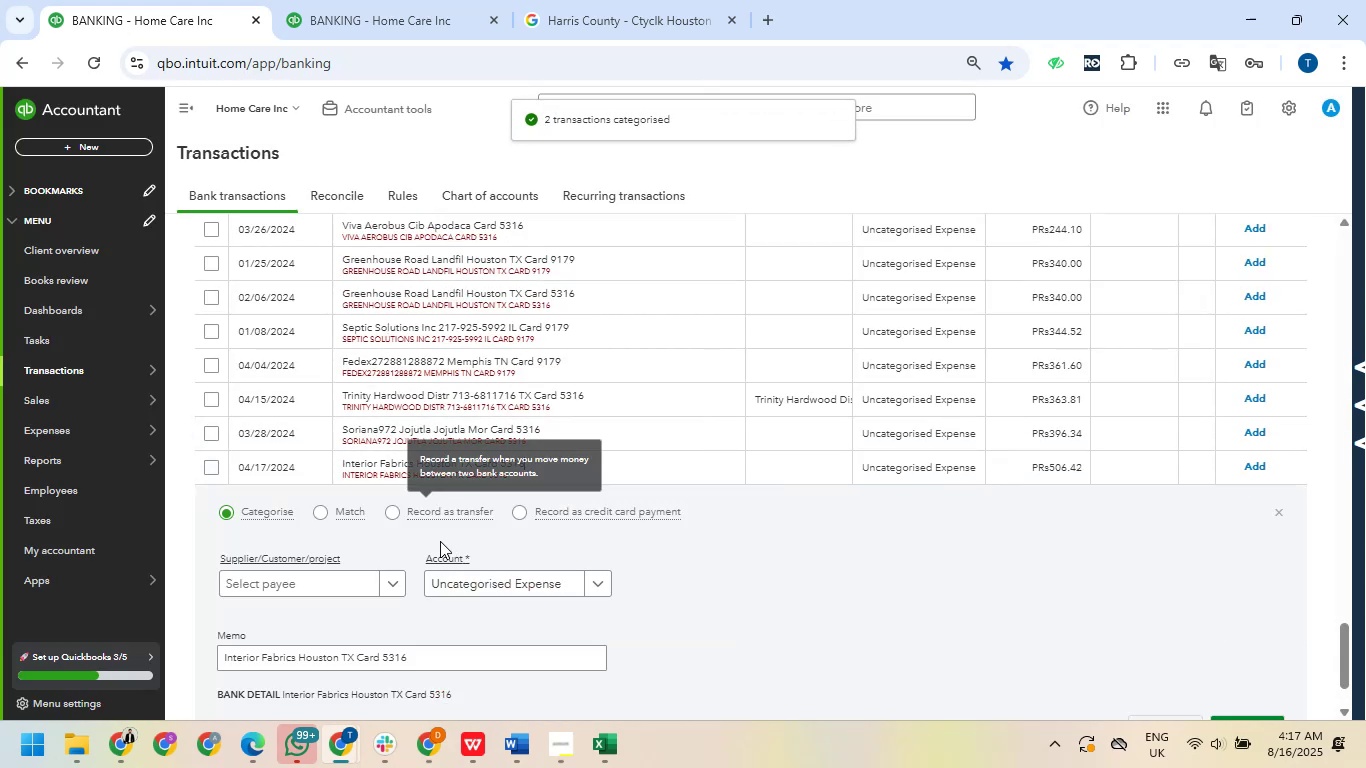 
wait(6.67)
 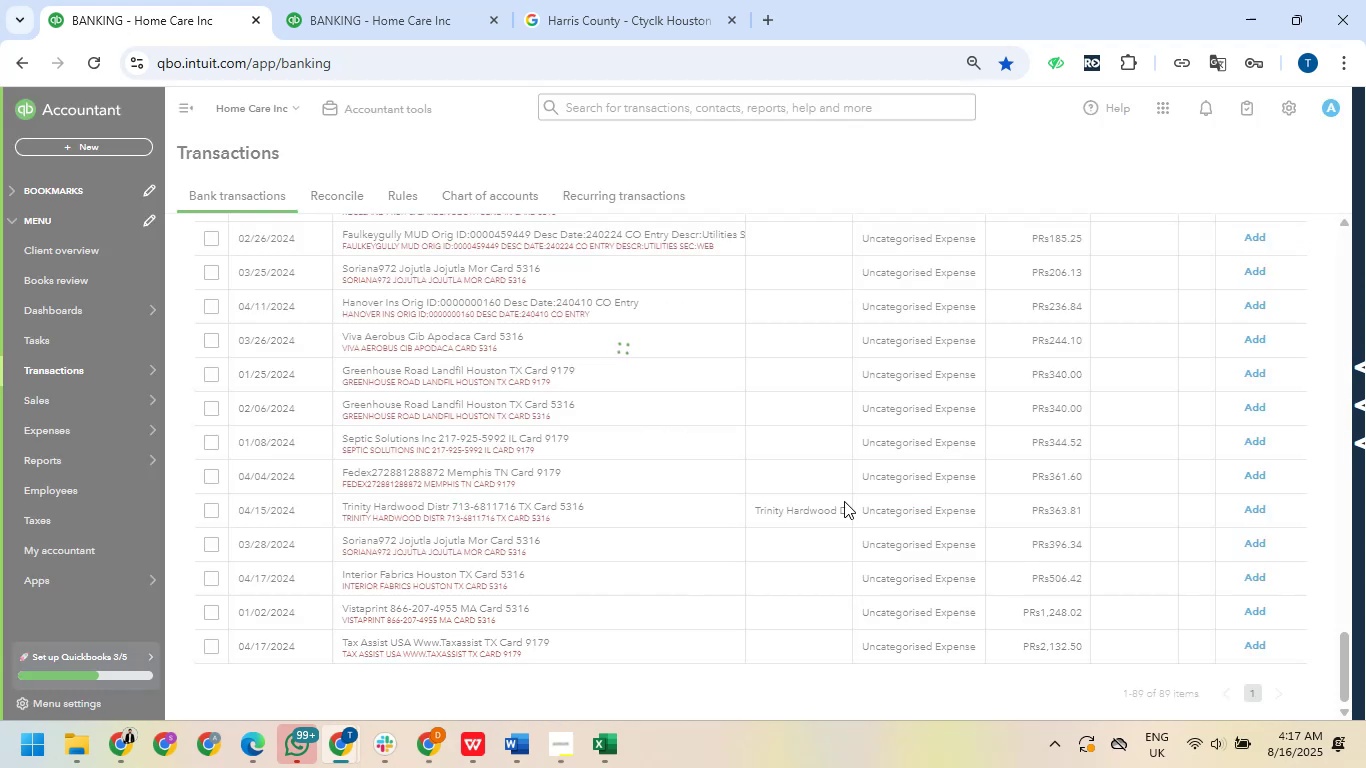 
type(rep)
 